 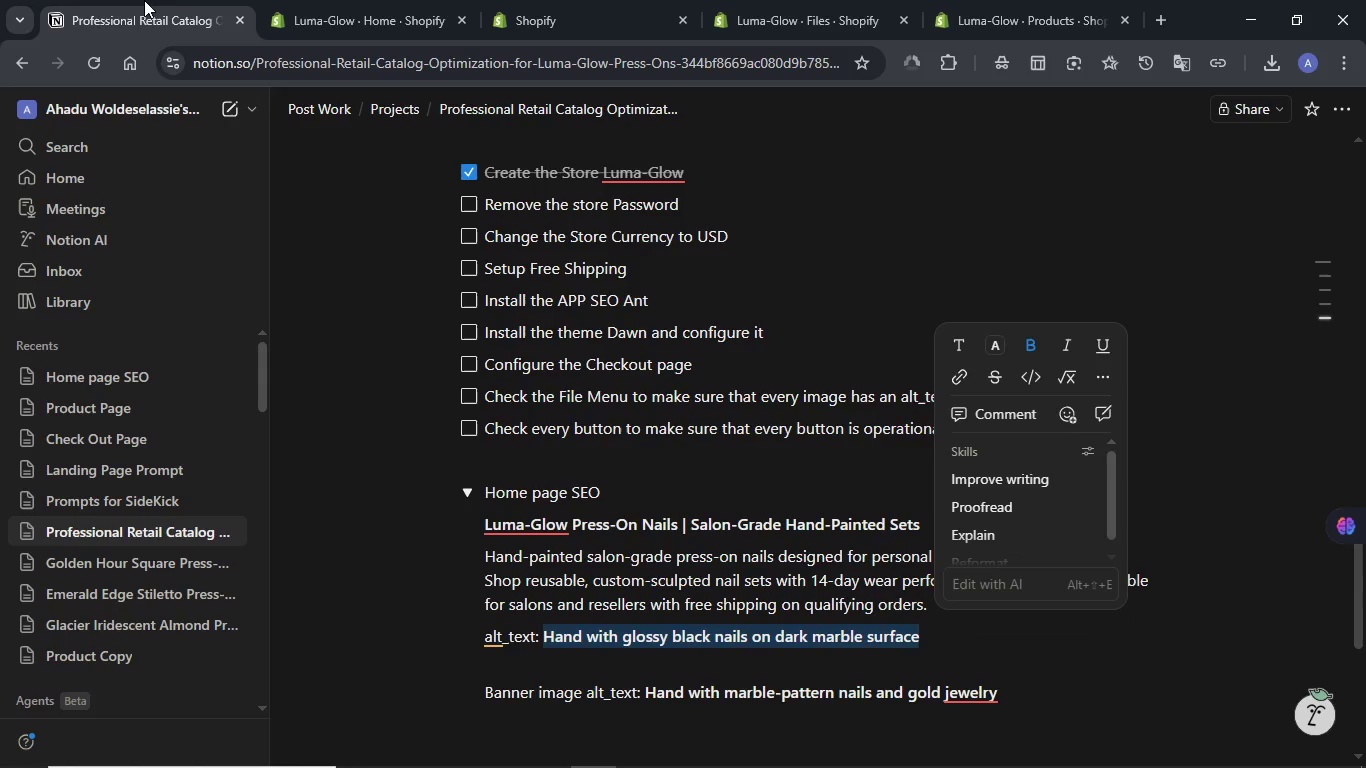 
left_click([561, 1])
 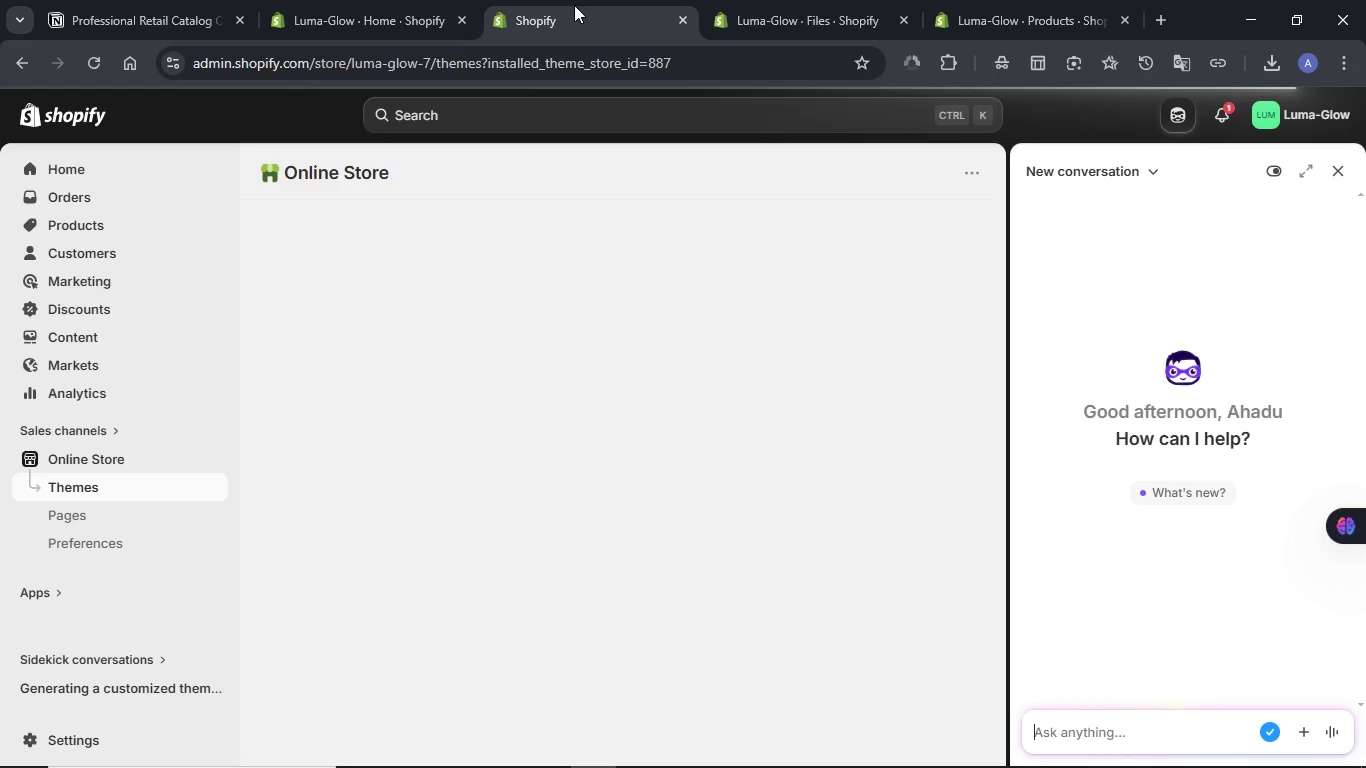 
left_click_drag(start_coordinate=[577, 5], to_coordinate=[379, 1])
 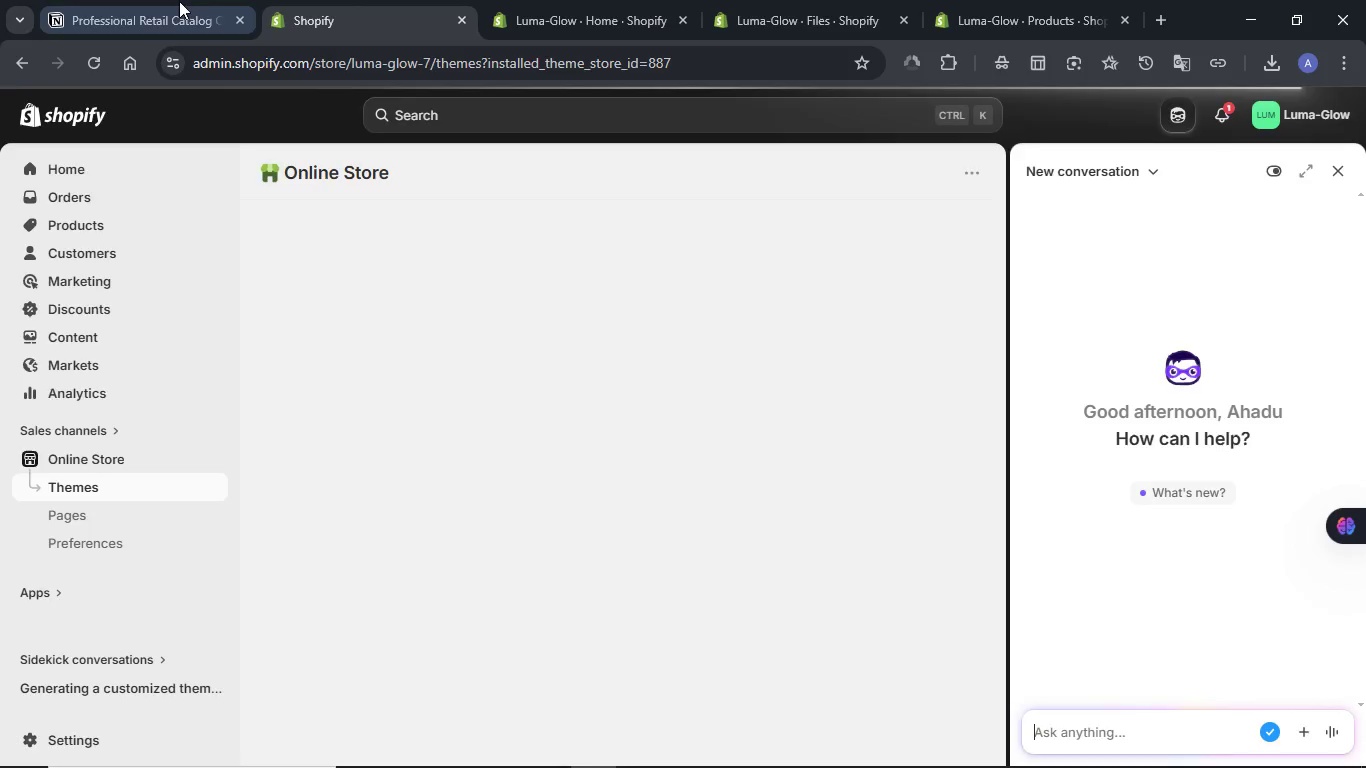 
left_click([179, 1])
 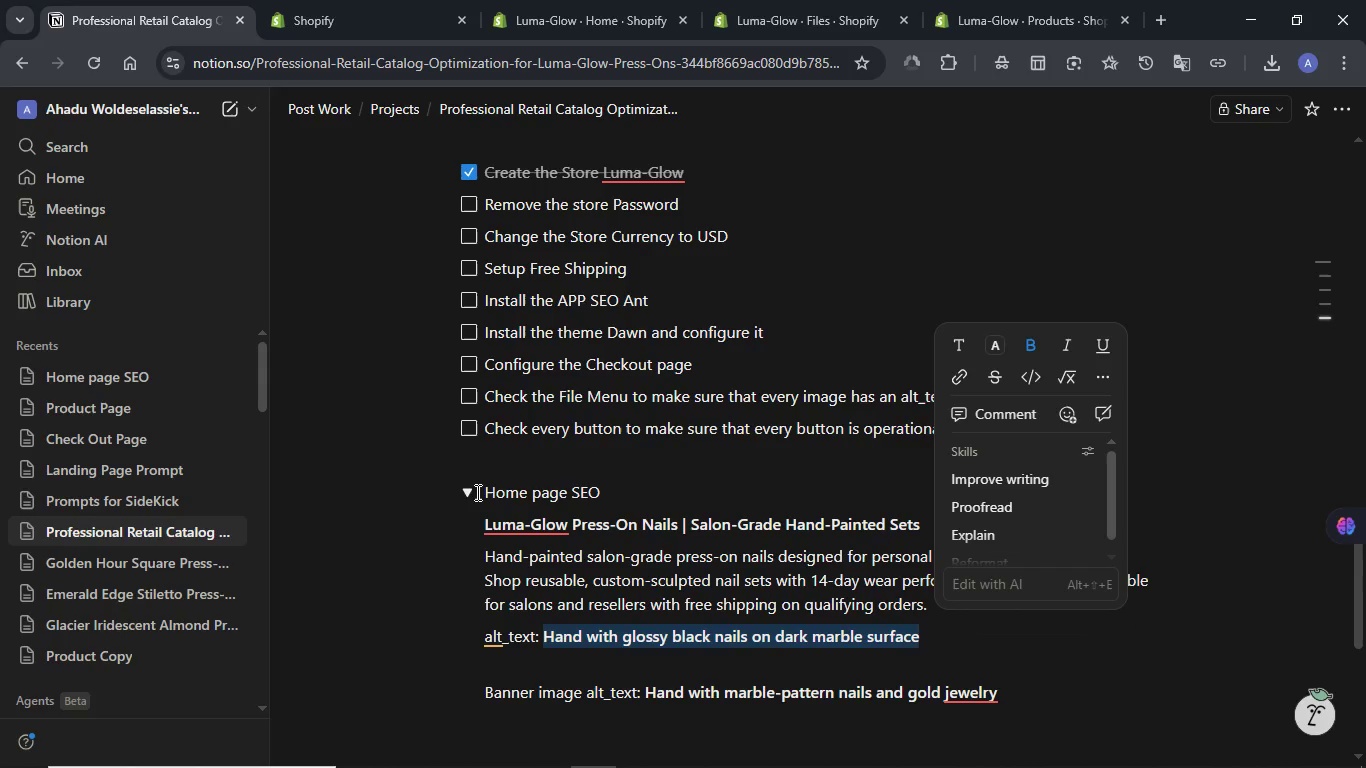 
left_click([467, 495])
 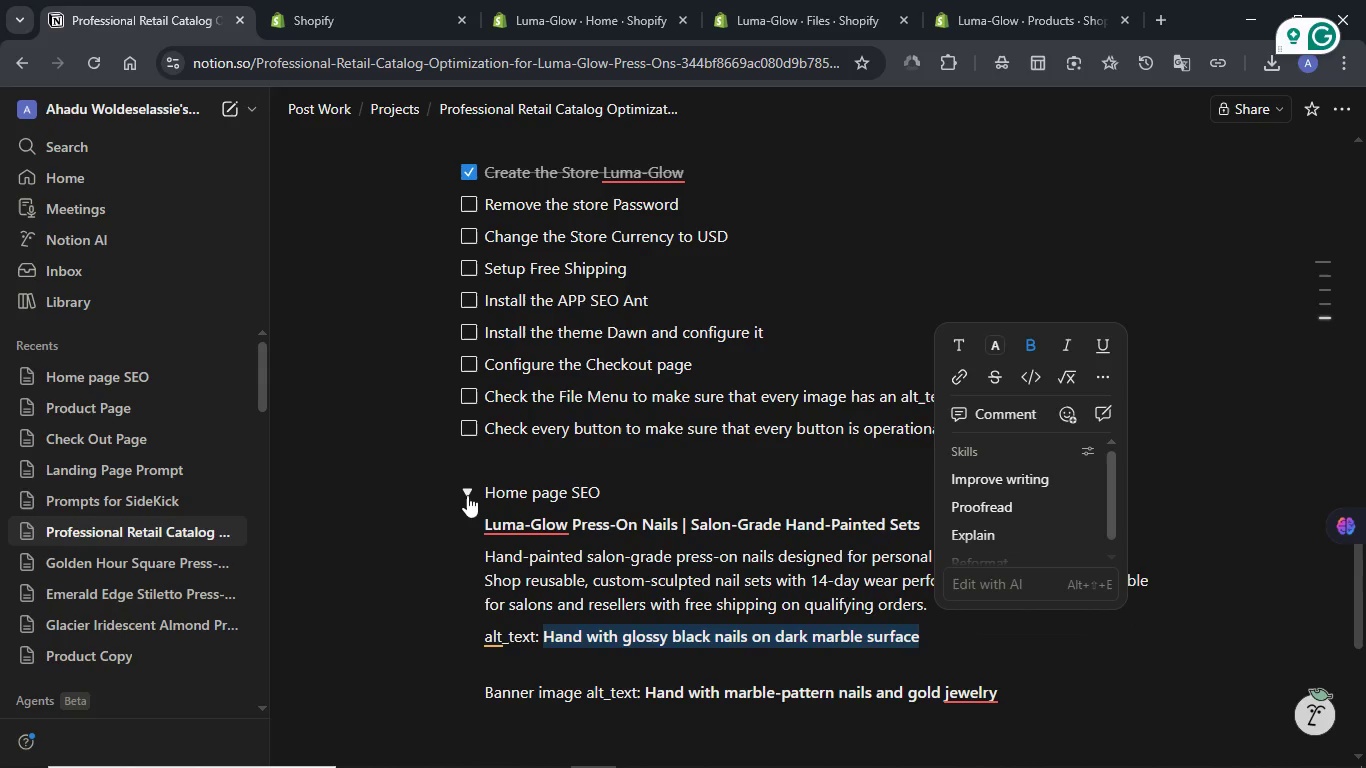 
scroll: coordinate [758, 496], scroll_direction: down, amount: 1.0
 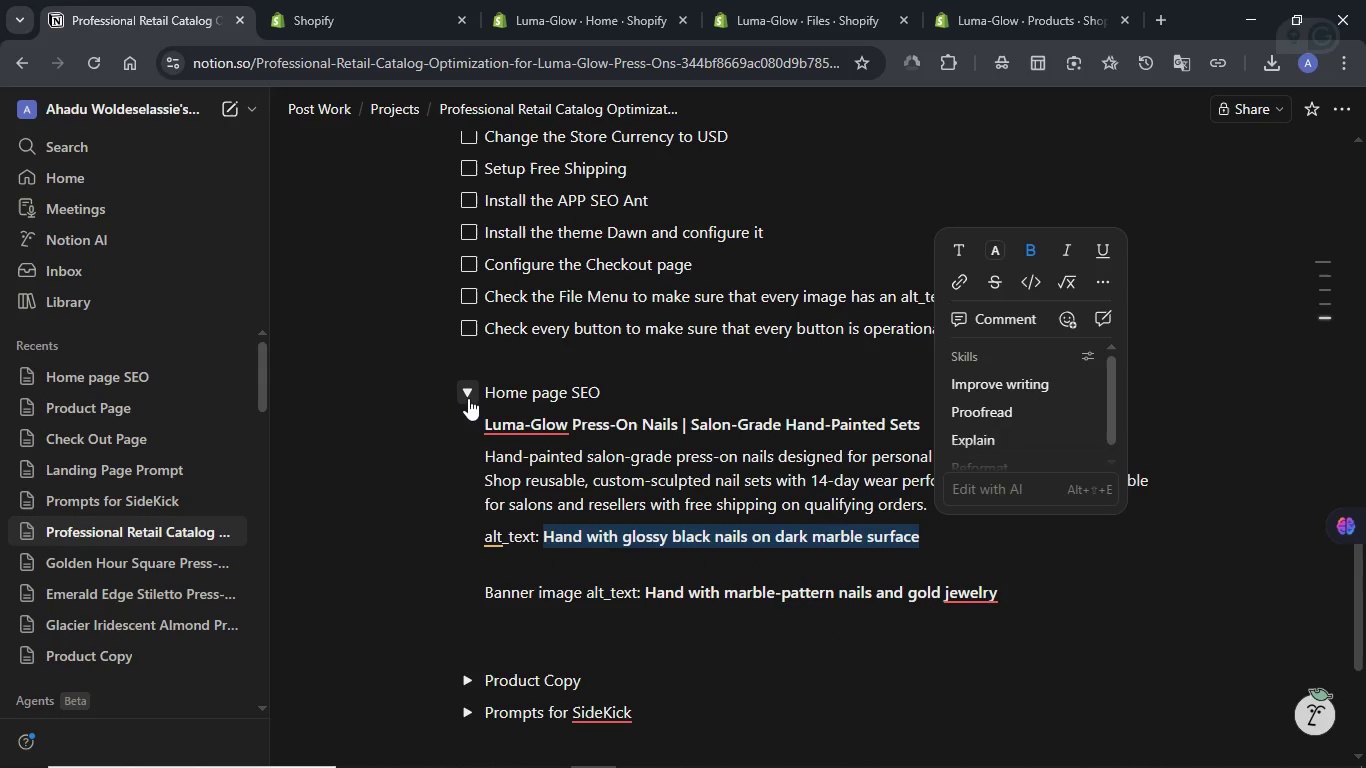 
left_click([466, 396])
 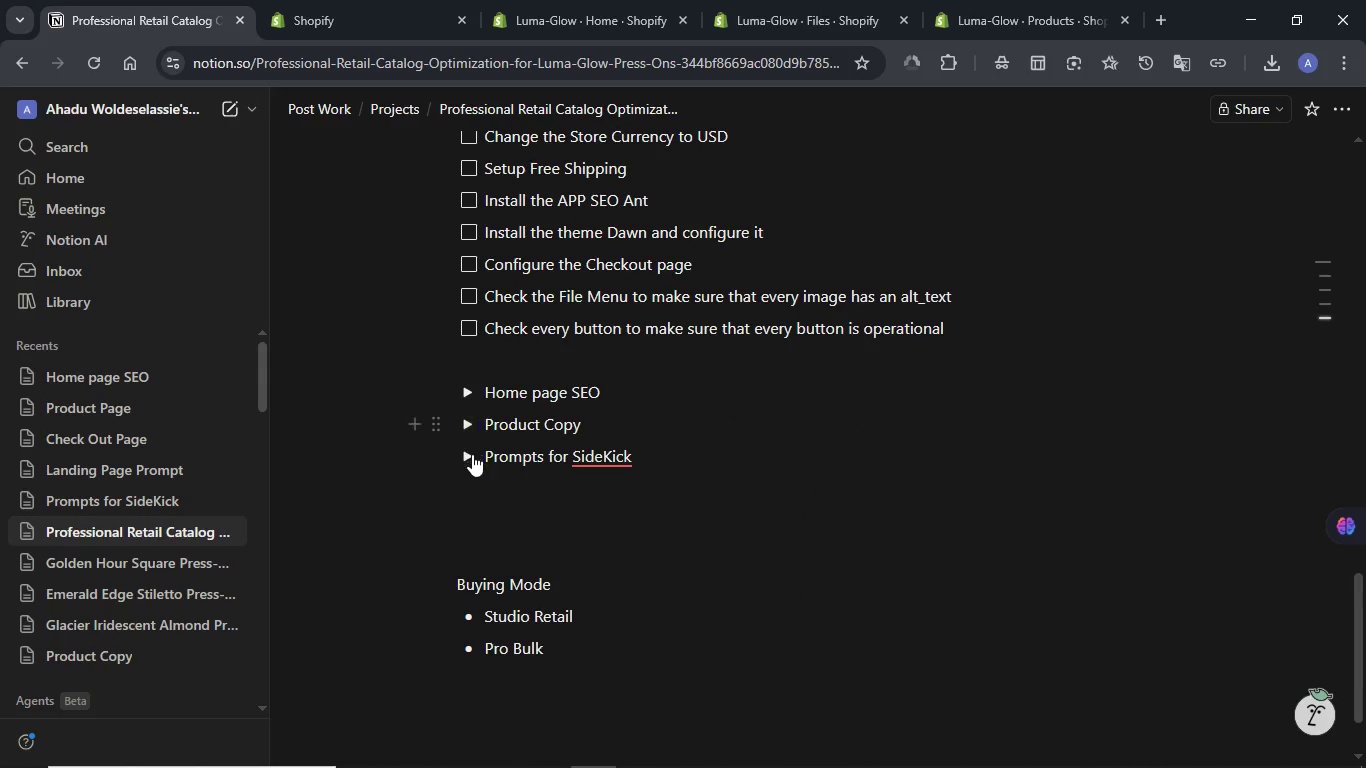 
left_click([471, 454])
 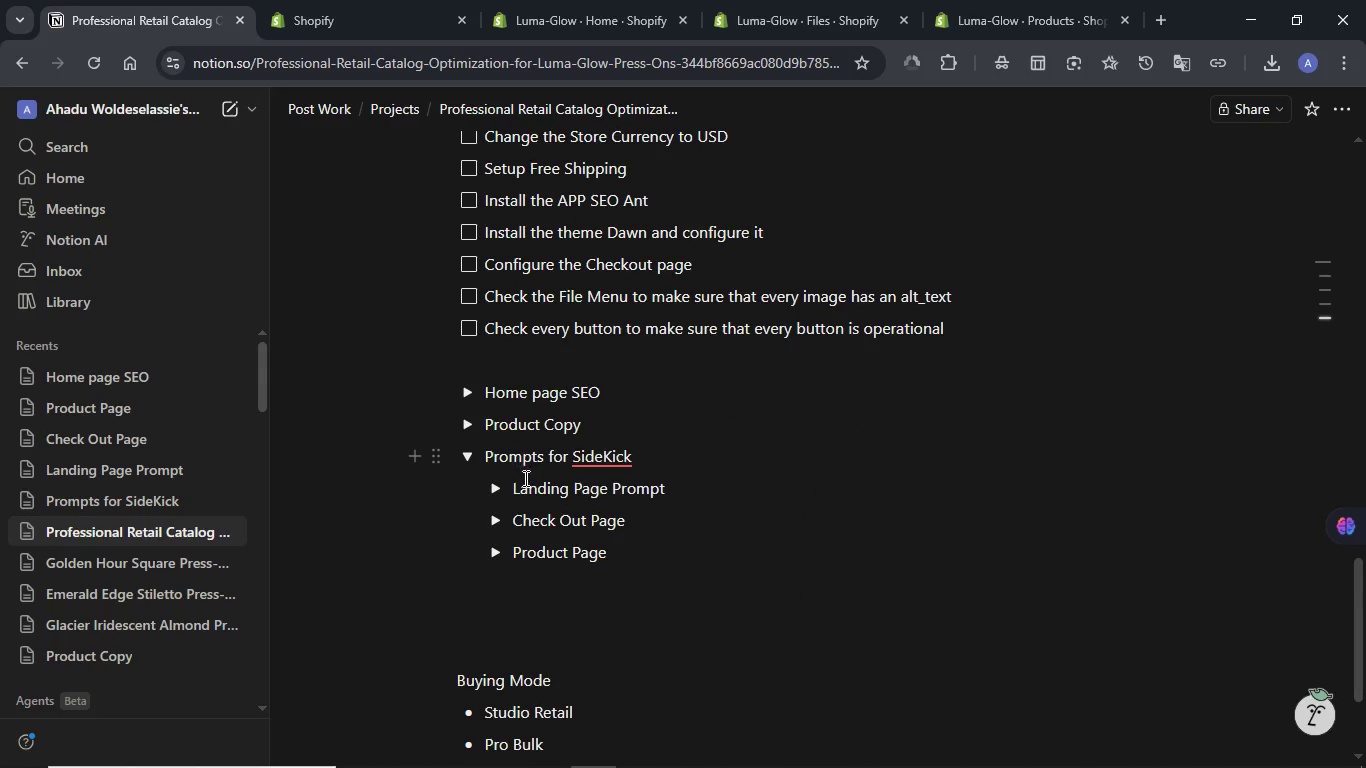 
left_click([499, 487])
 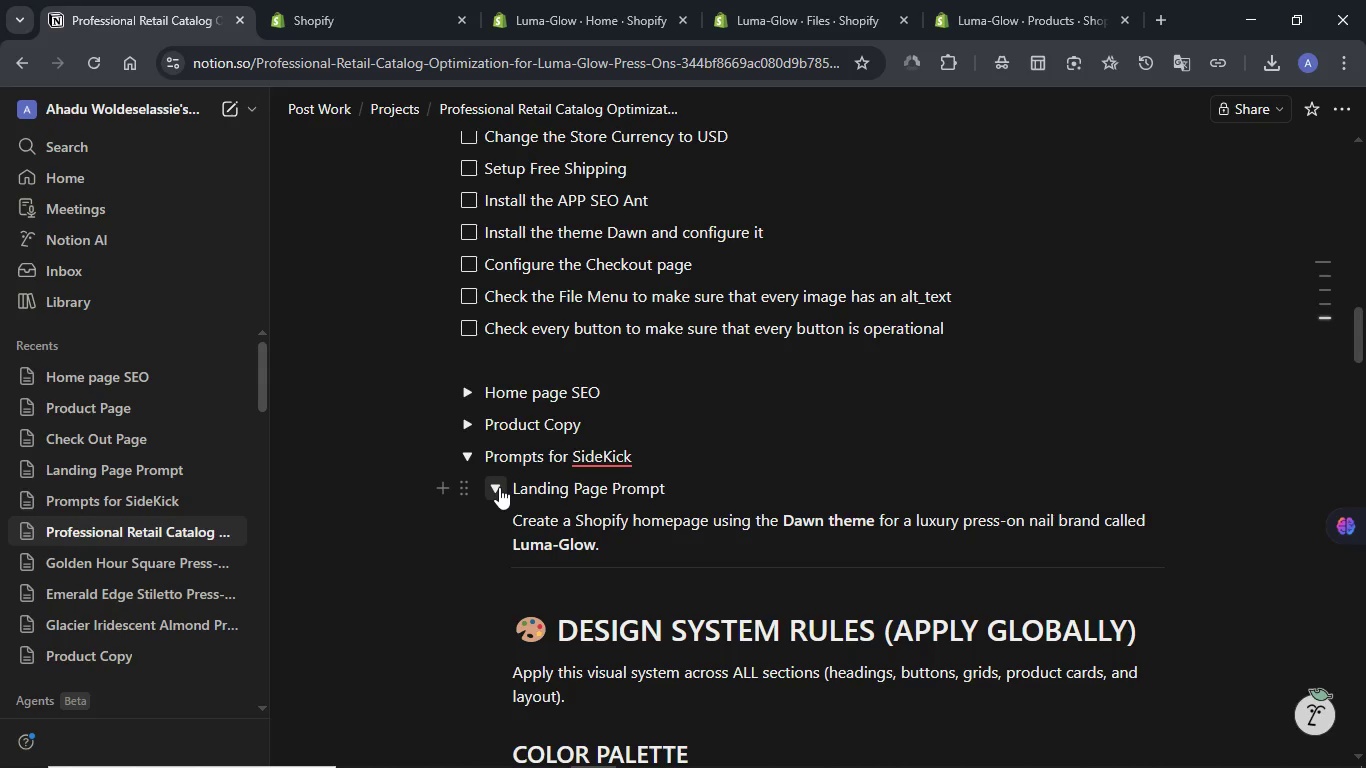 
scroll: coordinate [695, 485], scroll_direction: down, amount: 2.0
 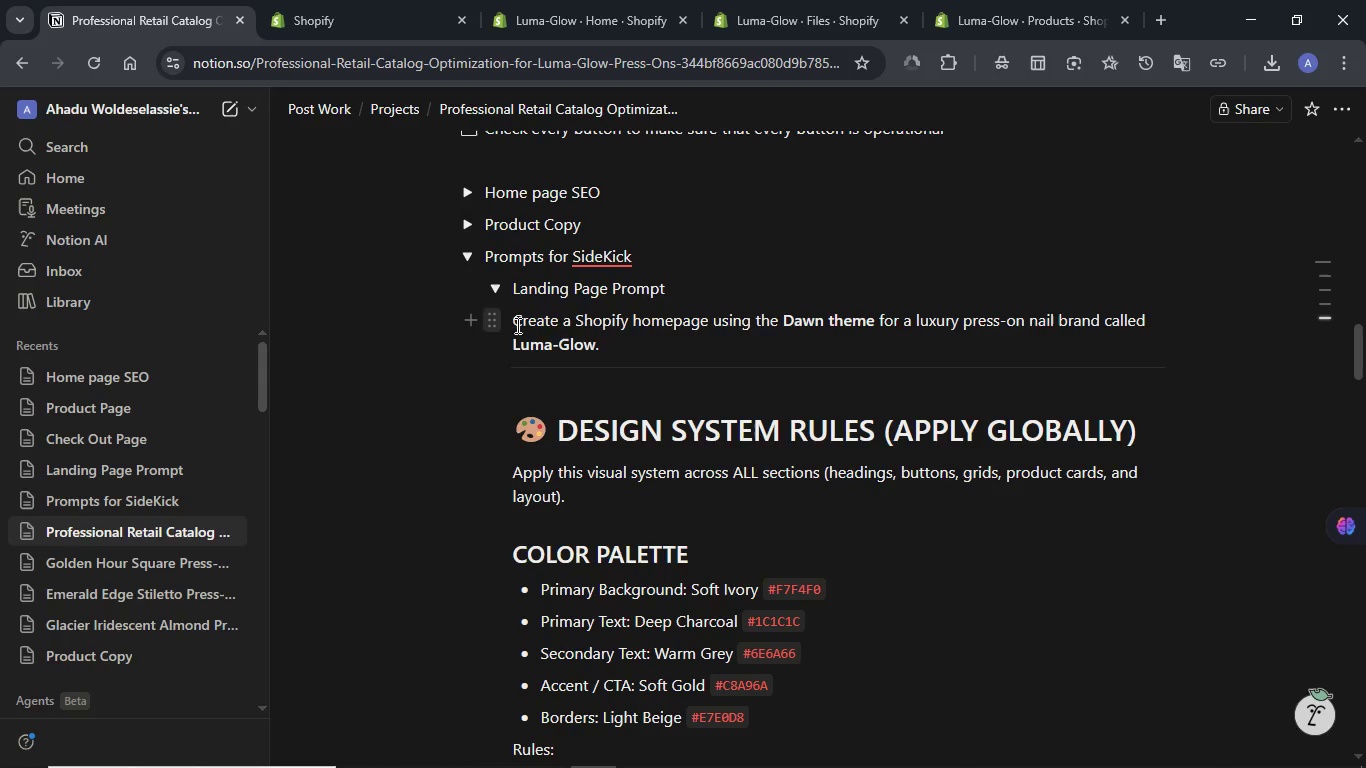 
left_click_drag(start_coordinate=[516, 320], to_coordinate=[970, 289])
 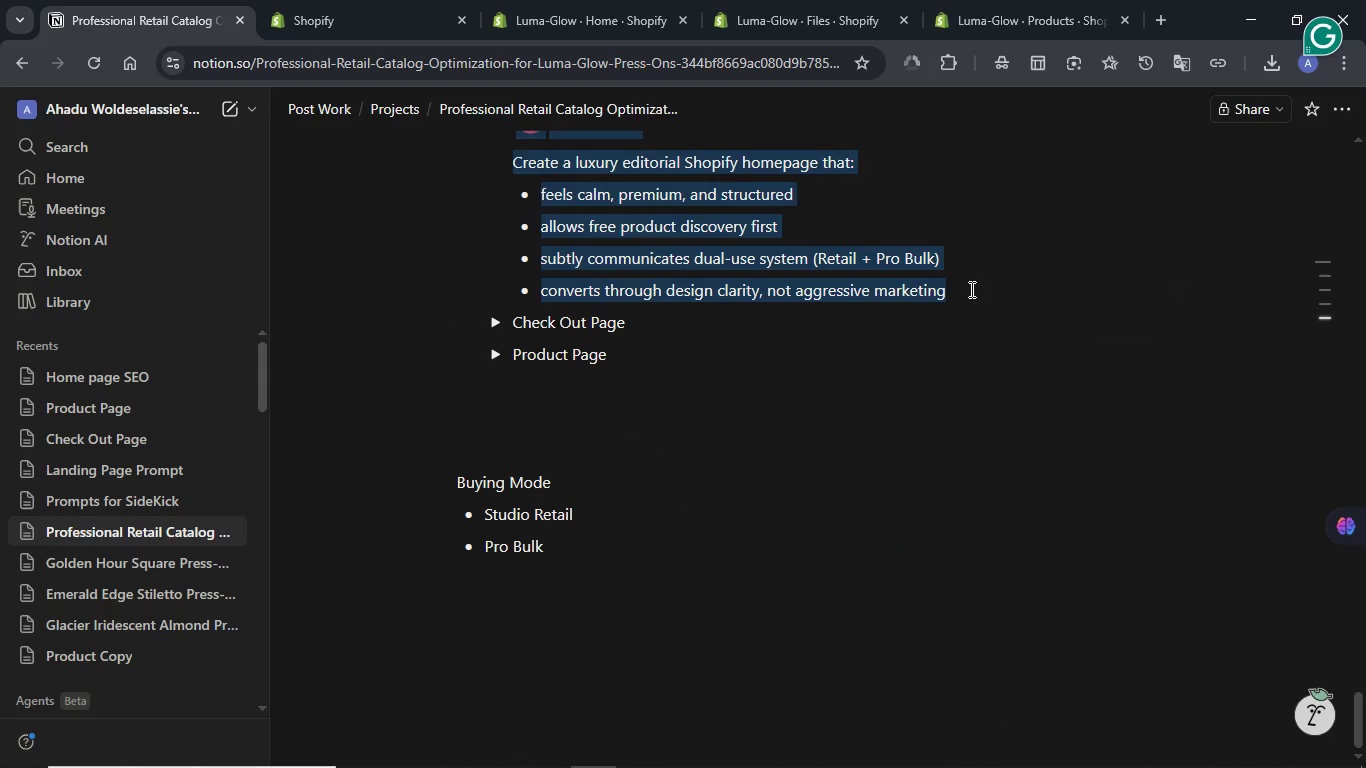 
key(Control+C)
 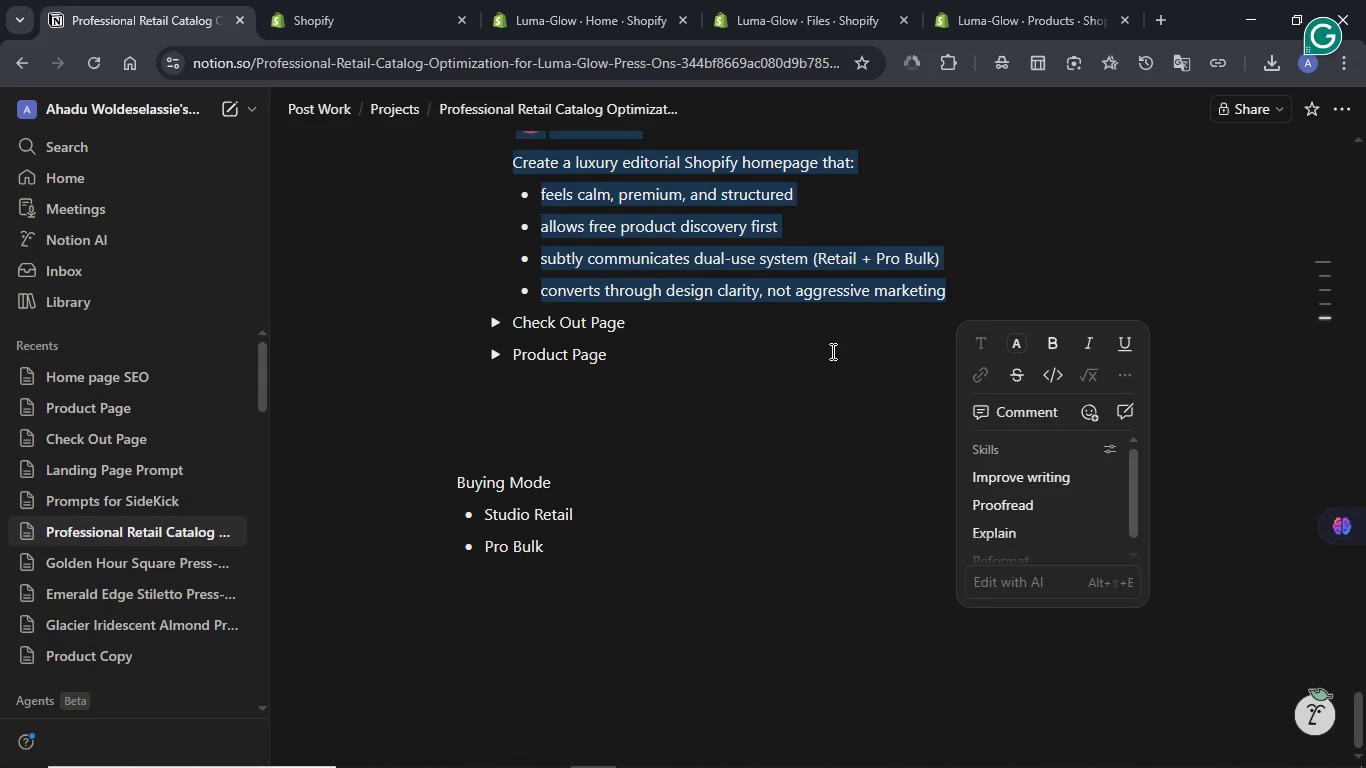 
scroll: coordinate [831, 351], scroll_direction: up, amount: 1.0
 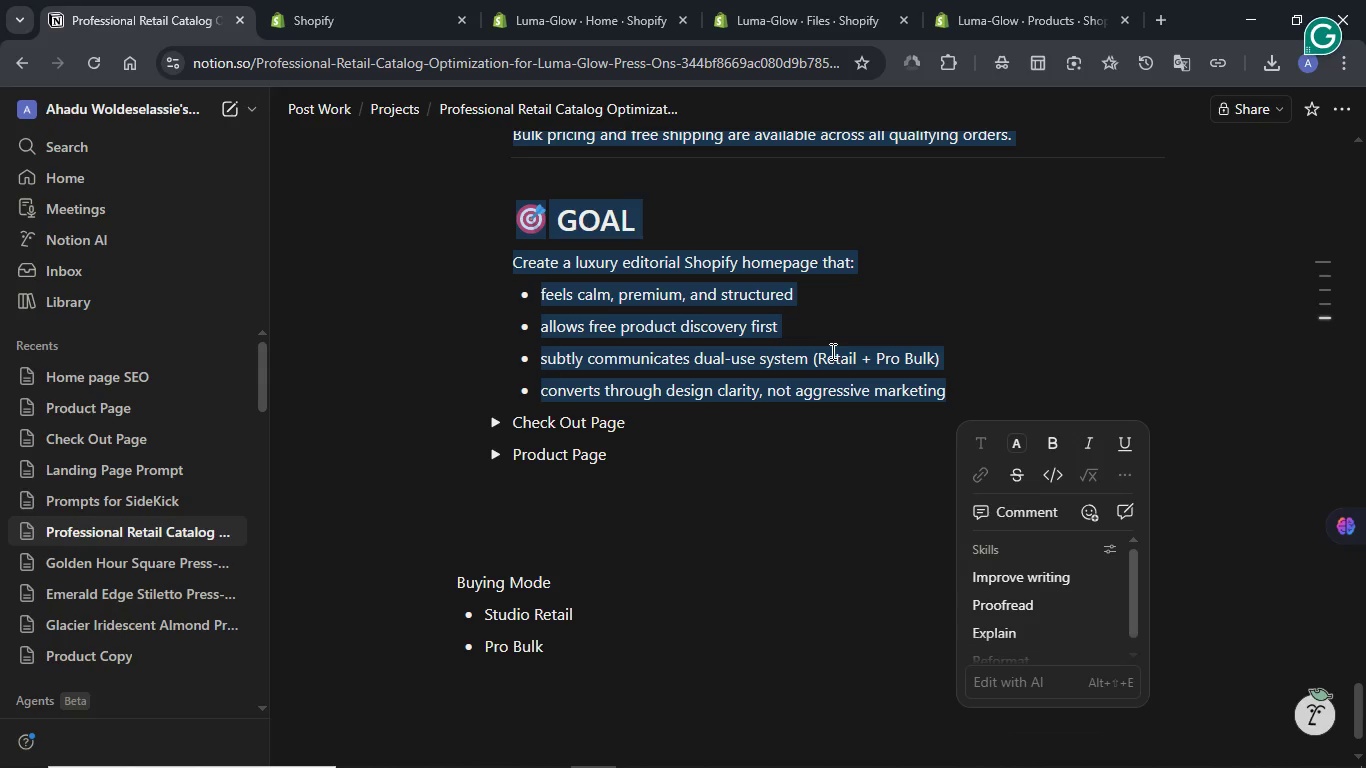 
left_click([346, 0])
 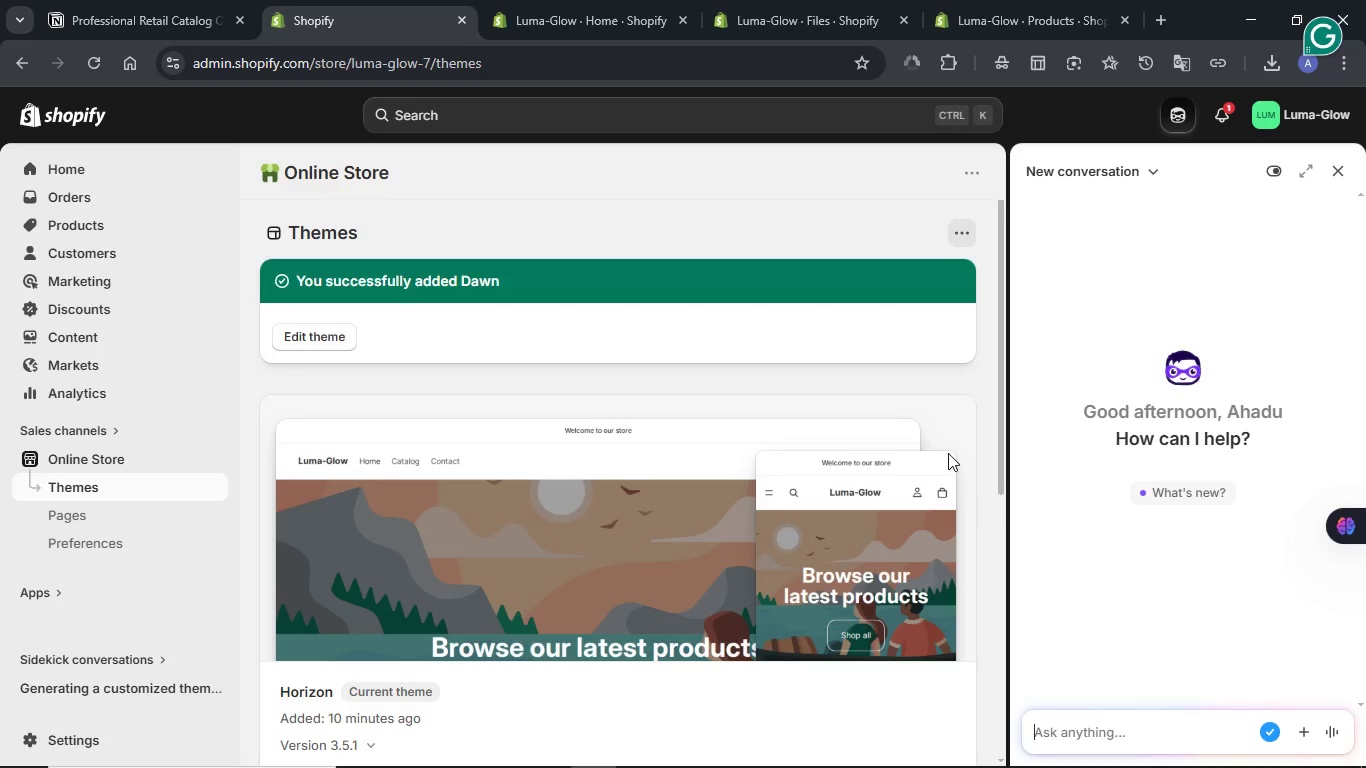 
scroll: coordinate [864, 408], scroll_direction: down, amount: 4.0
 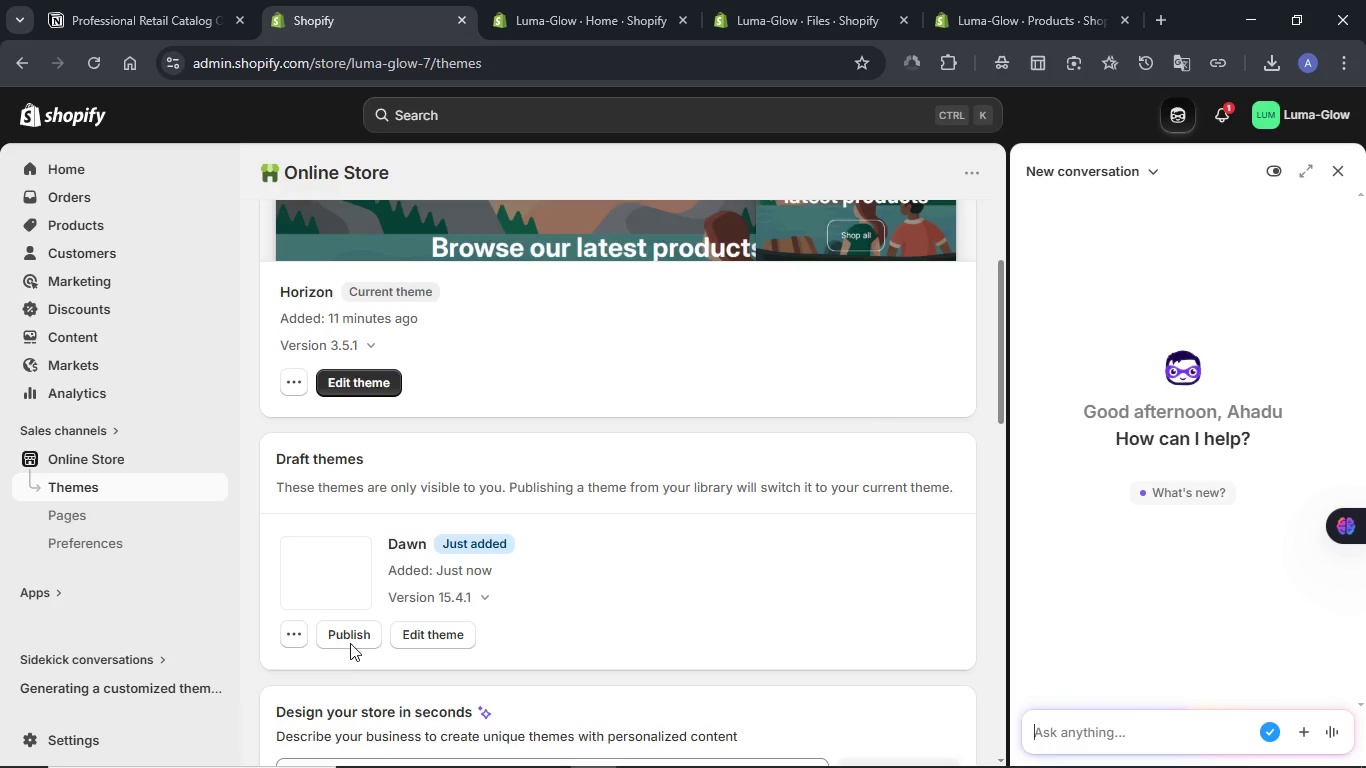 
left_click([350, 639])
 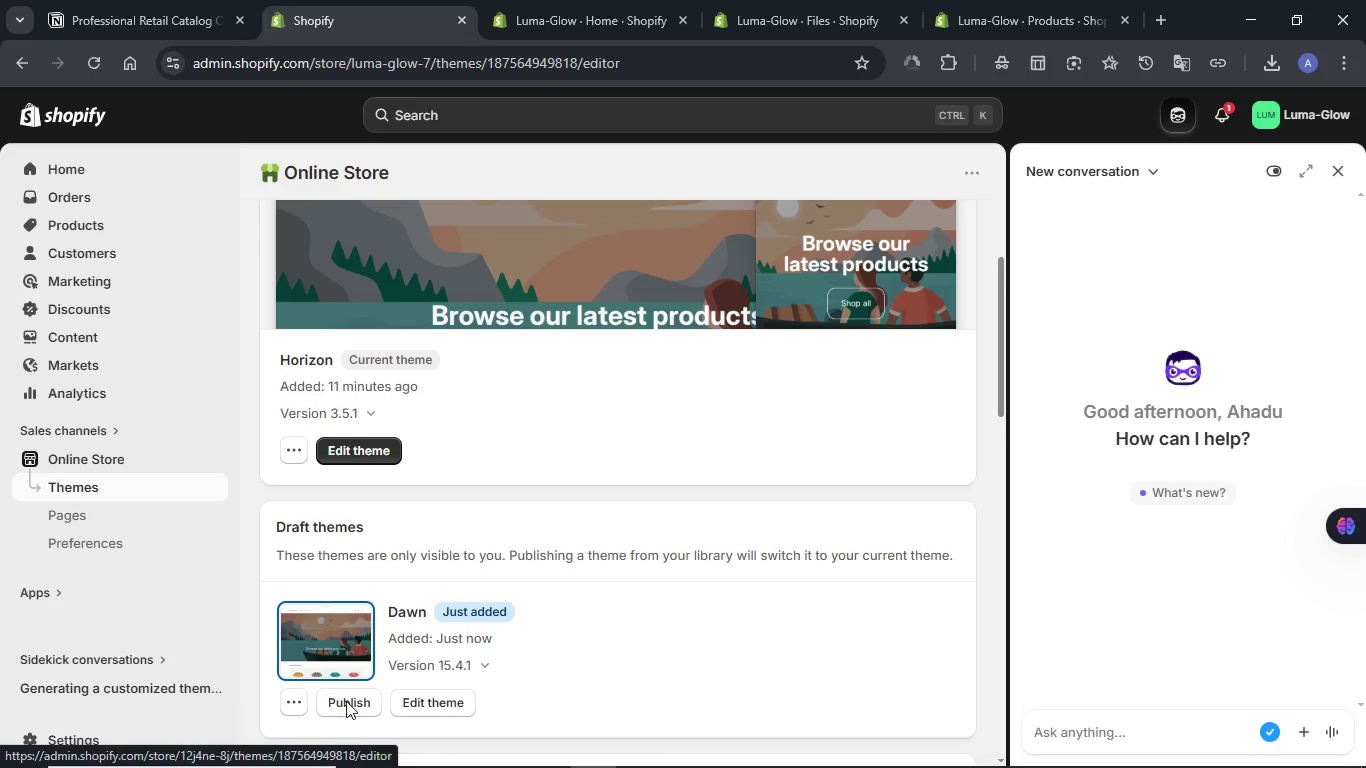 
left_click([346, 701])
 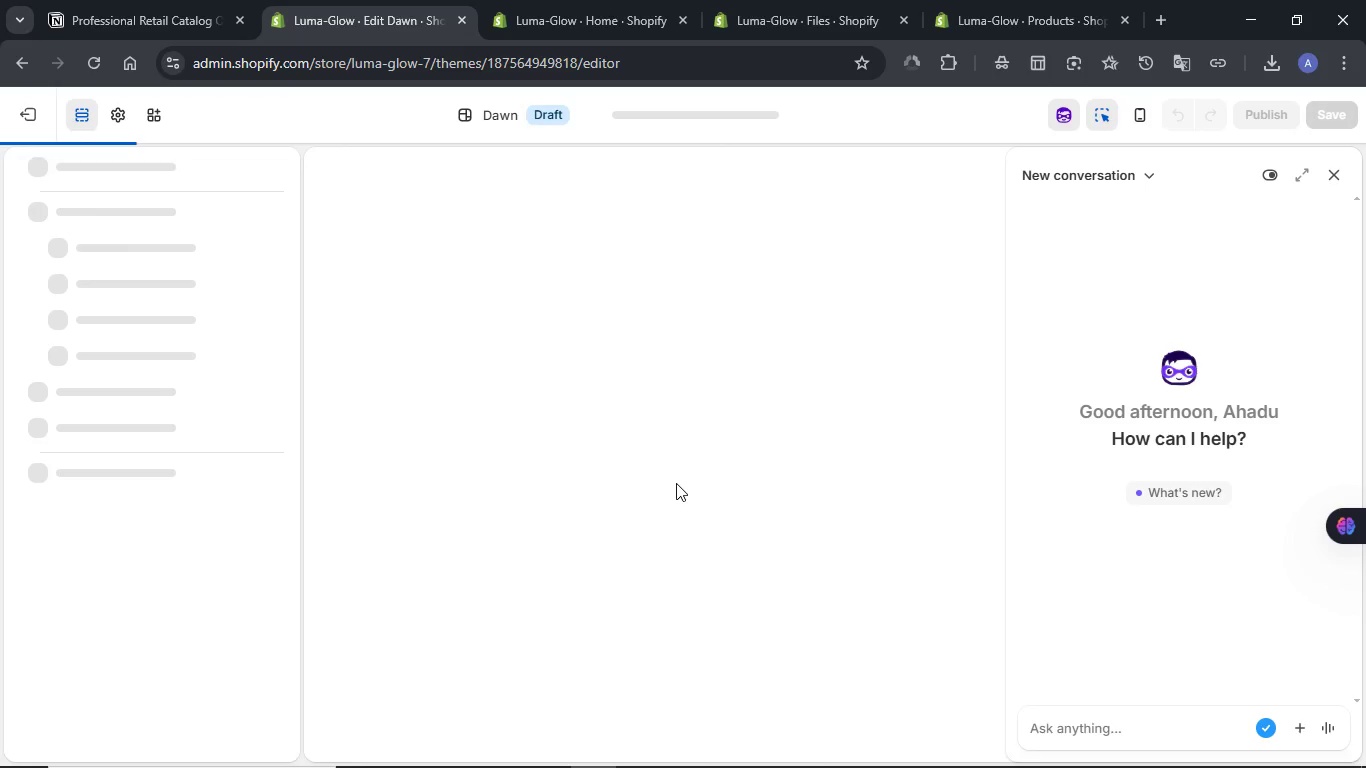 
wait(10.78)
 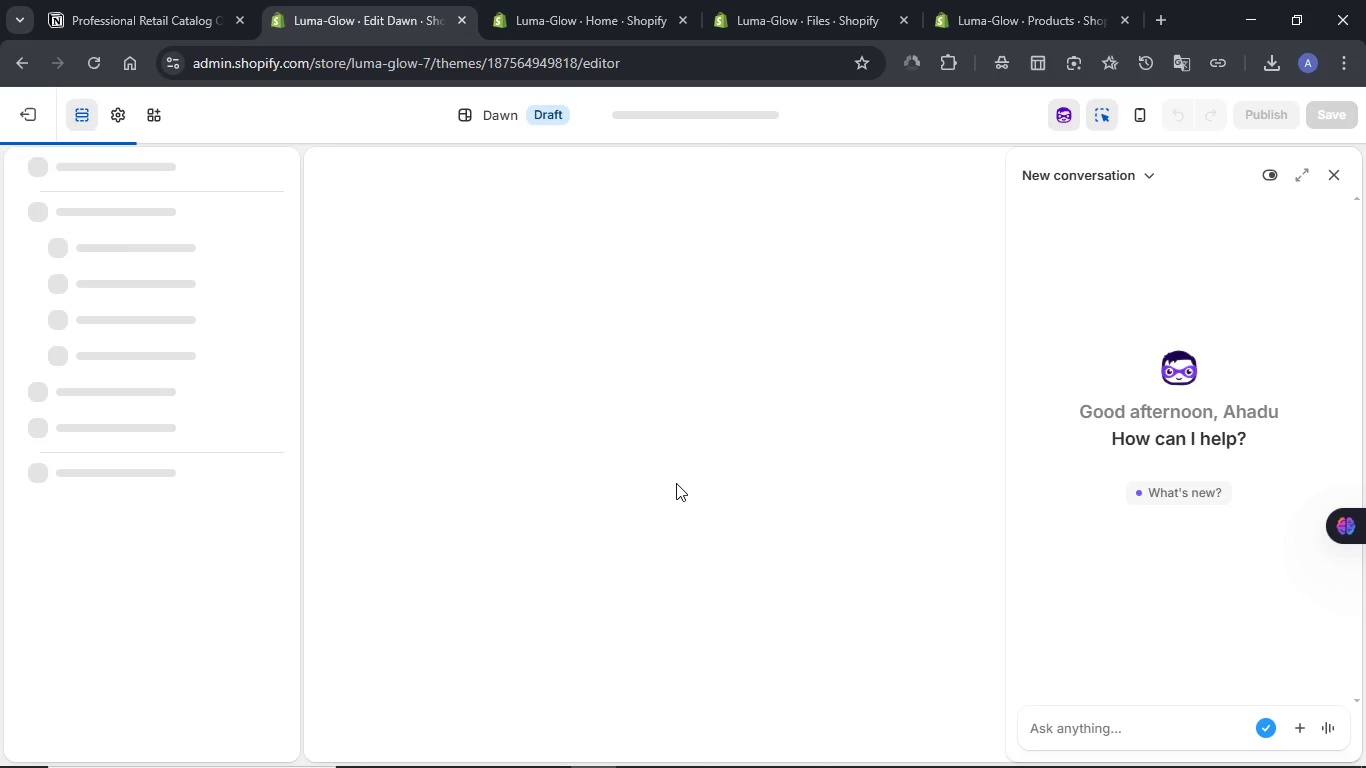 
left_click([1275, 119])
 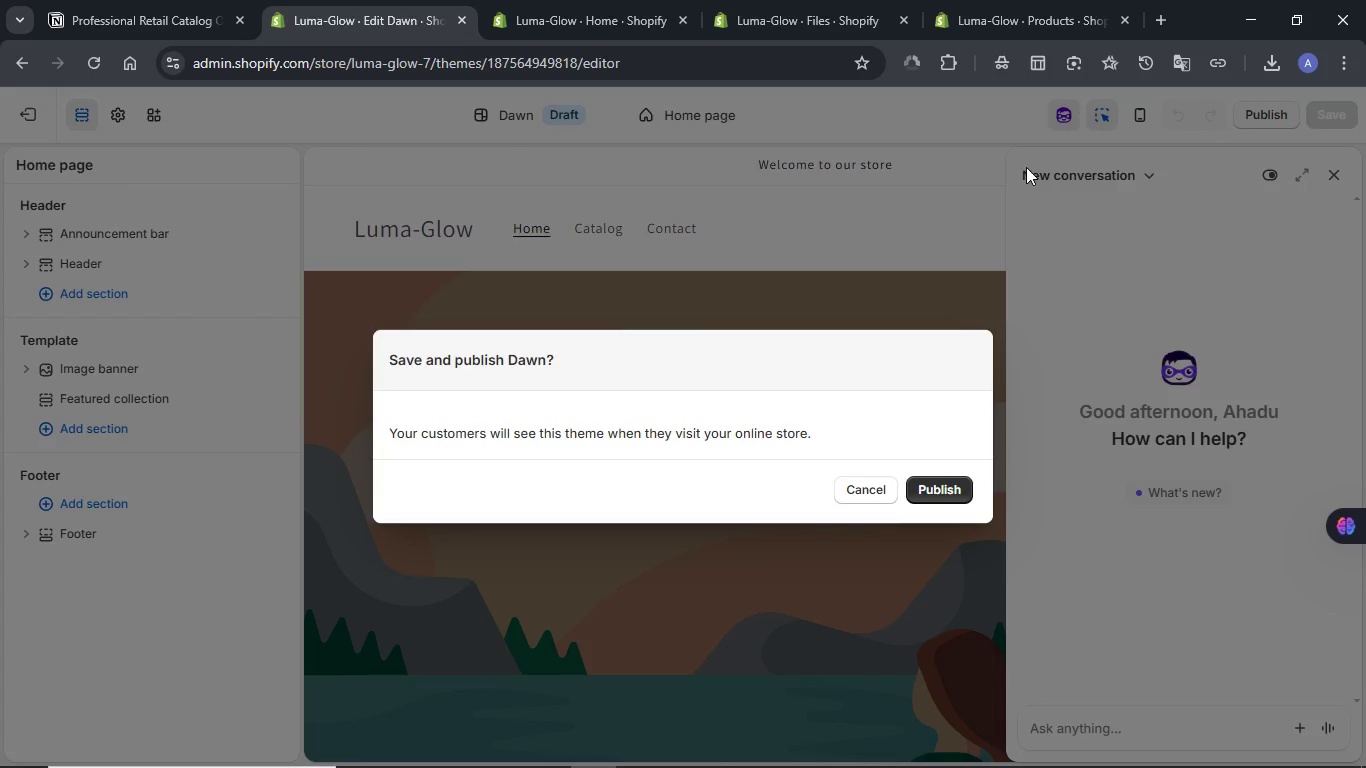 
left_click([927, 485])
 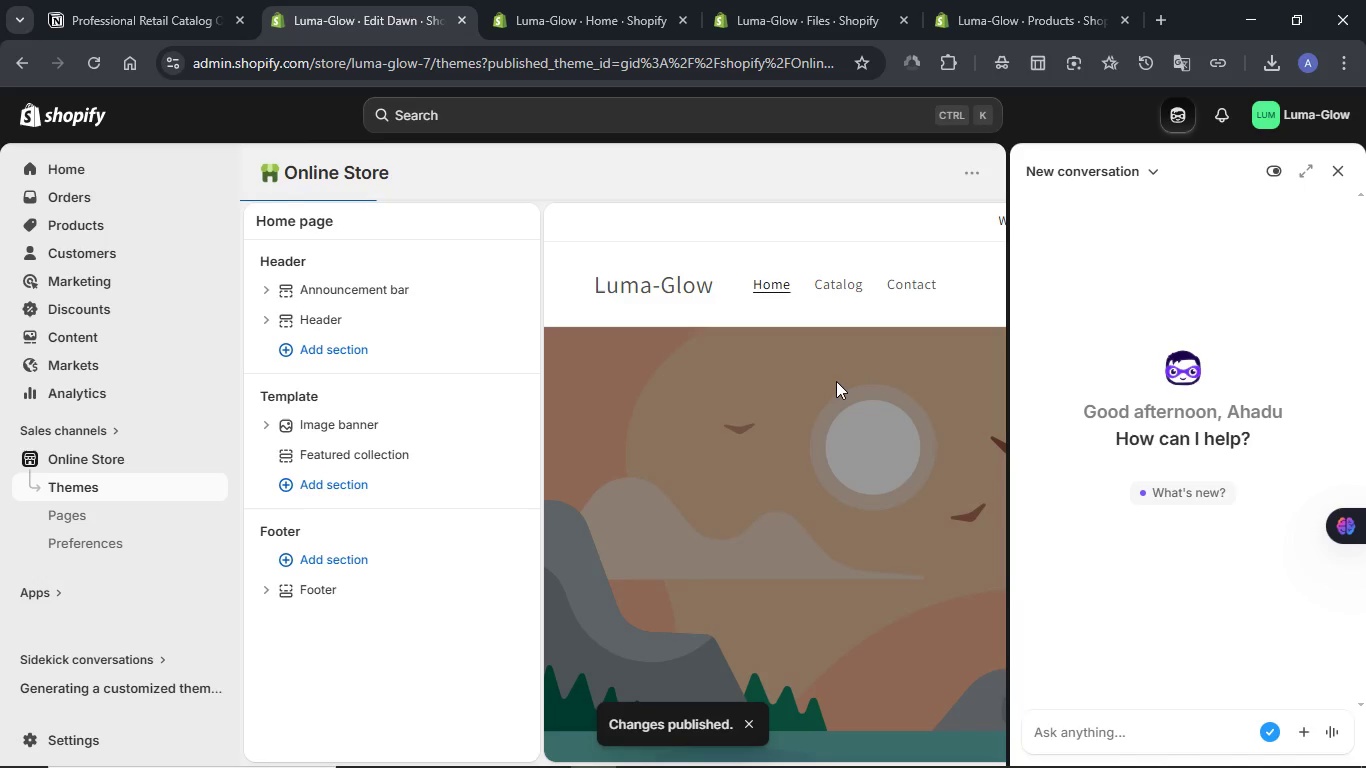 
wait(9.12)
 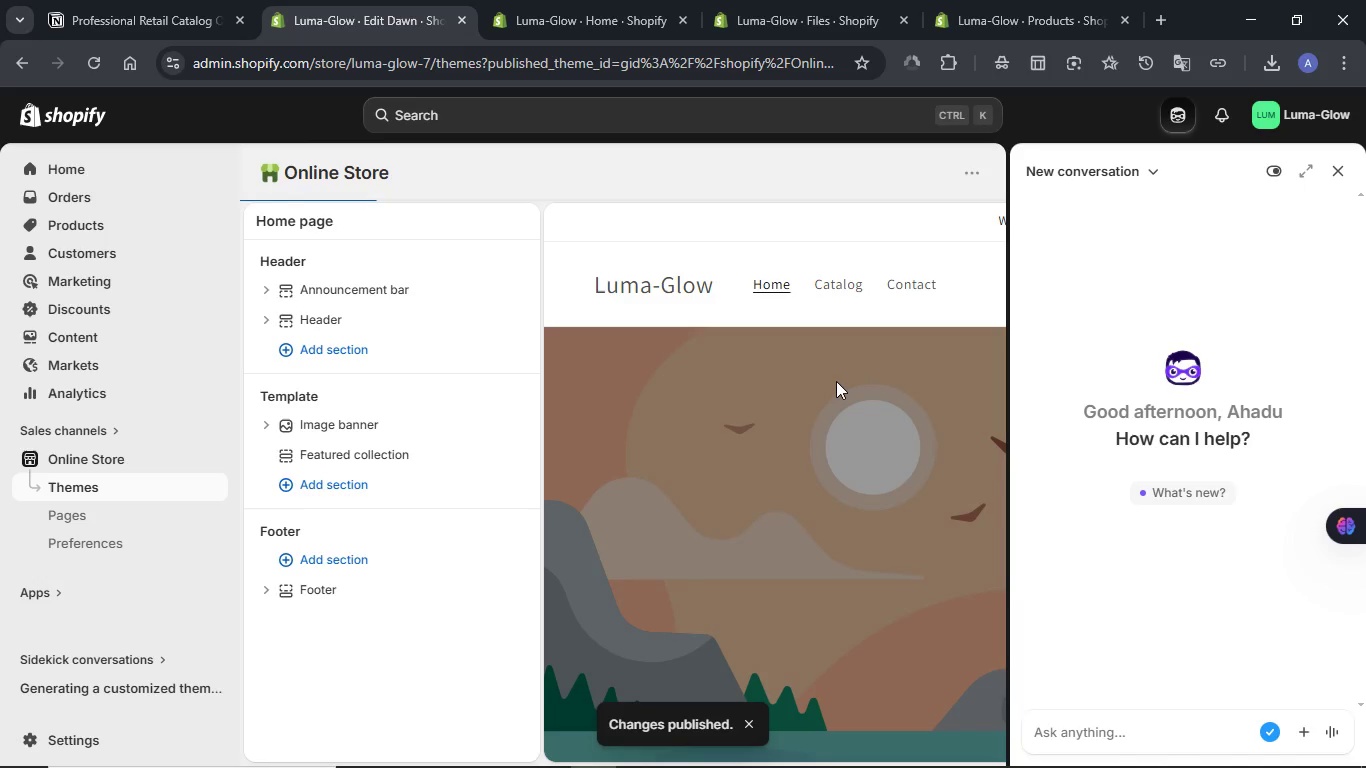 
scroll: coordinate [682, 384], scroll_direction: down, amount: 1.0
 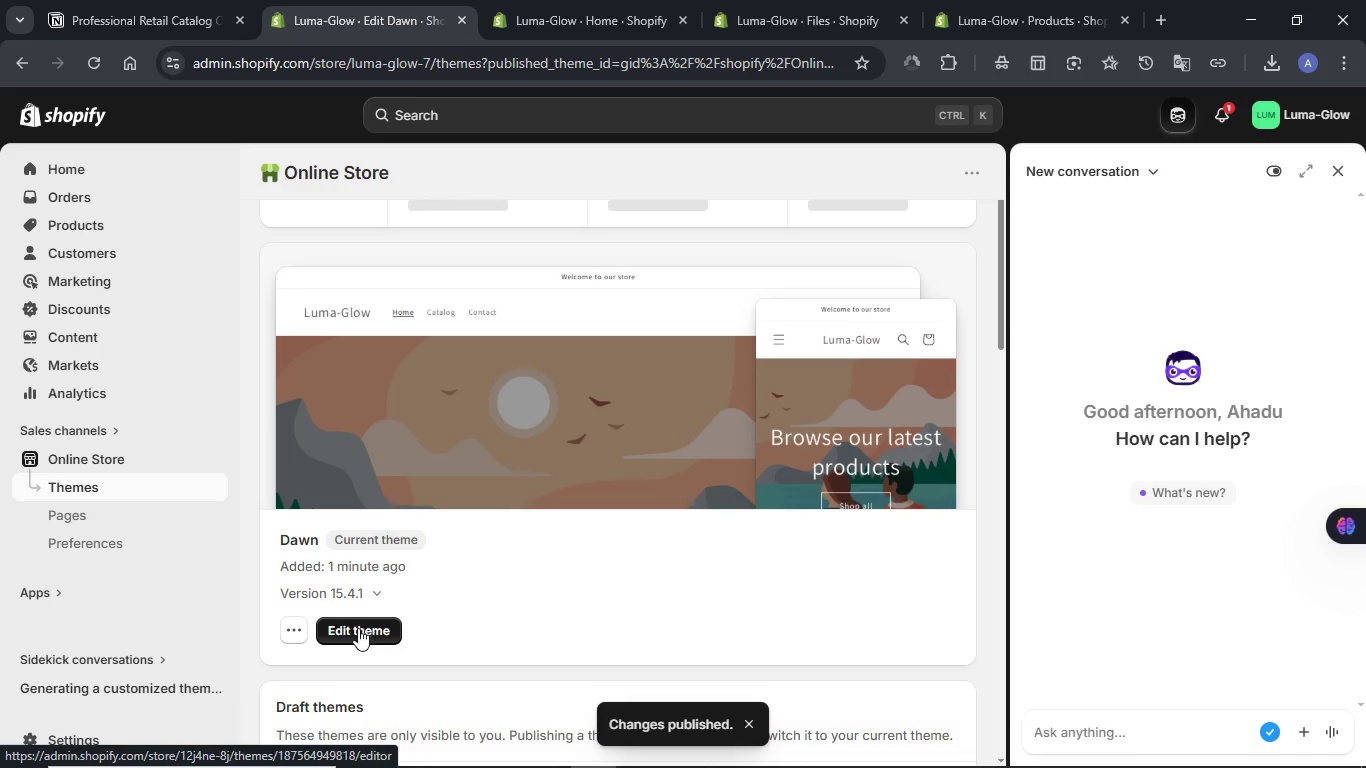 
left_click([358, 628])
 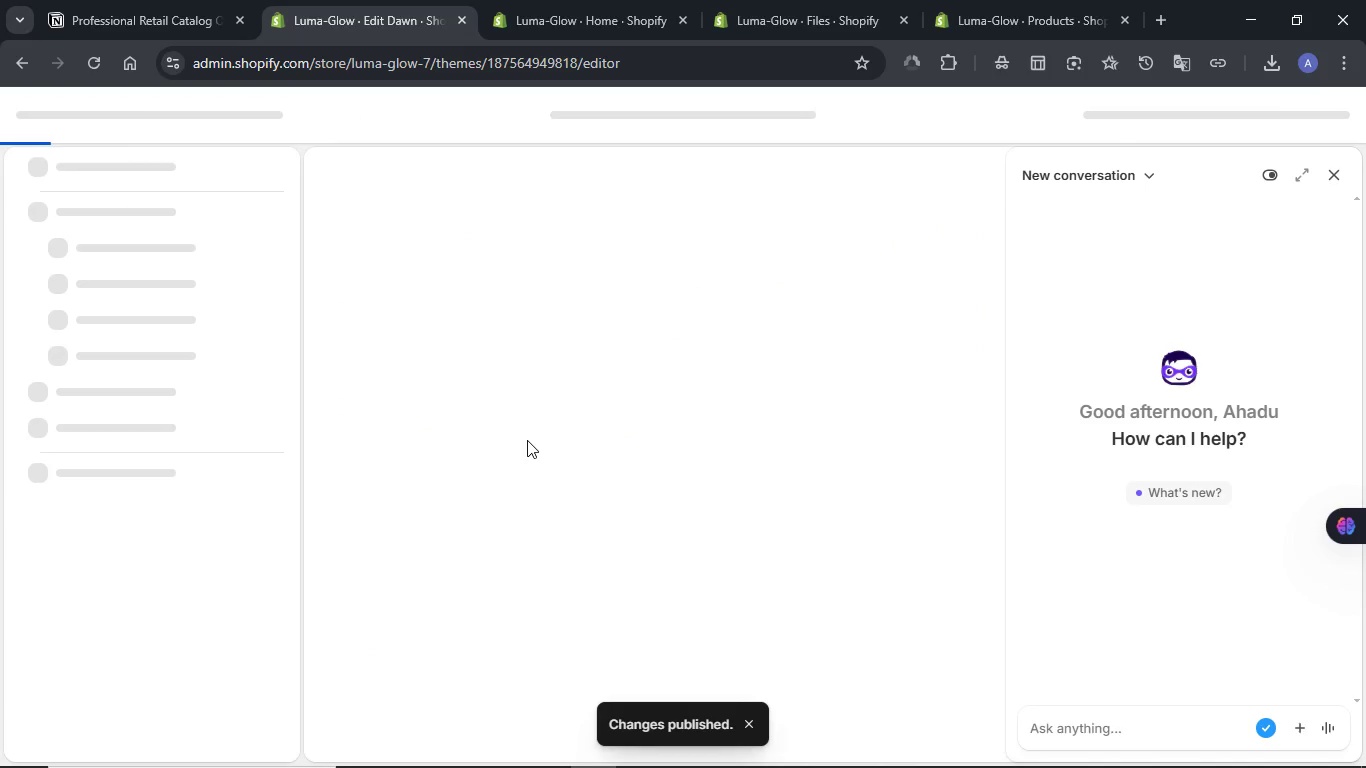 
wait(9.2)
 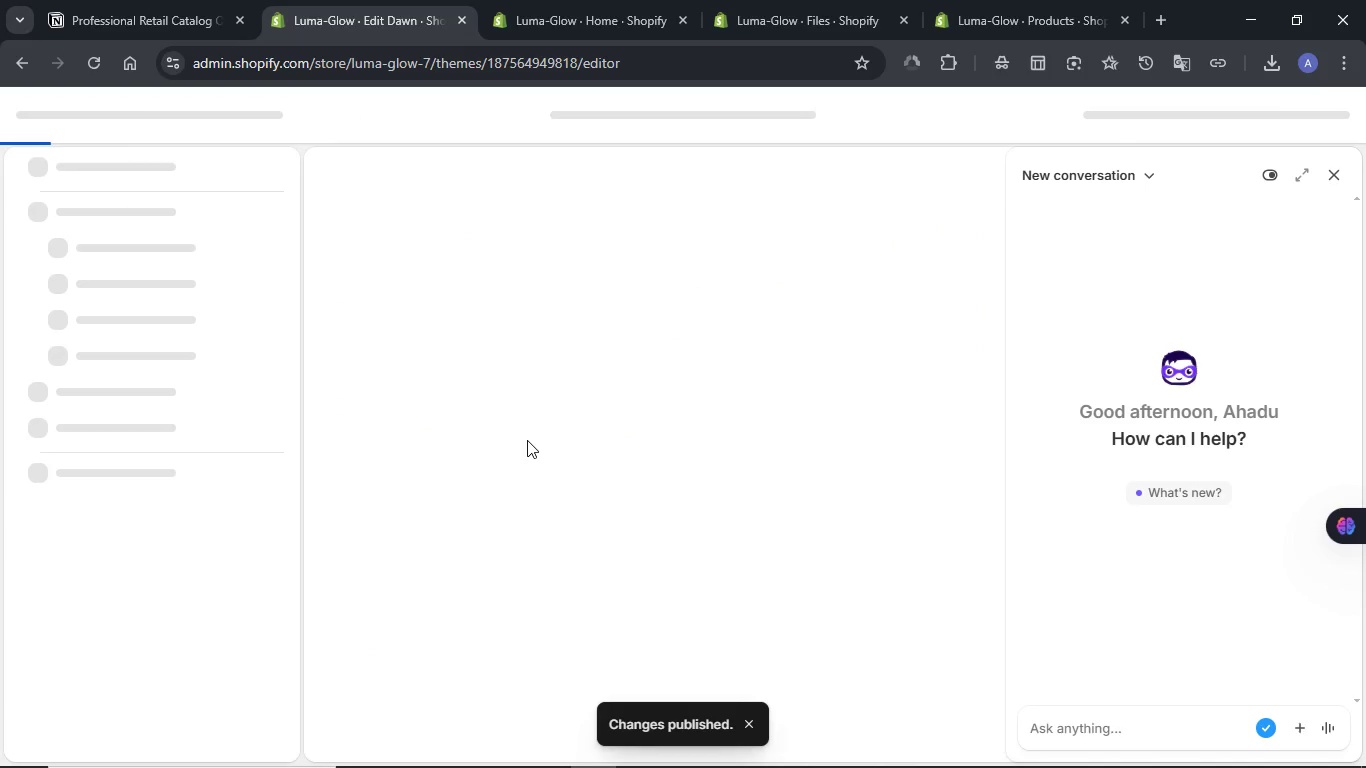 
left_click([528, 400])
 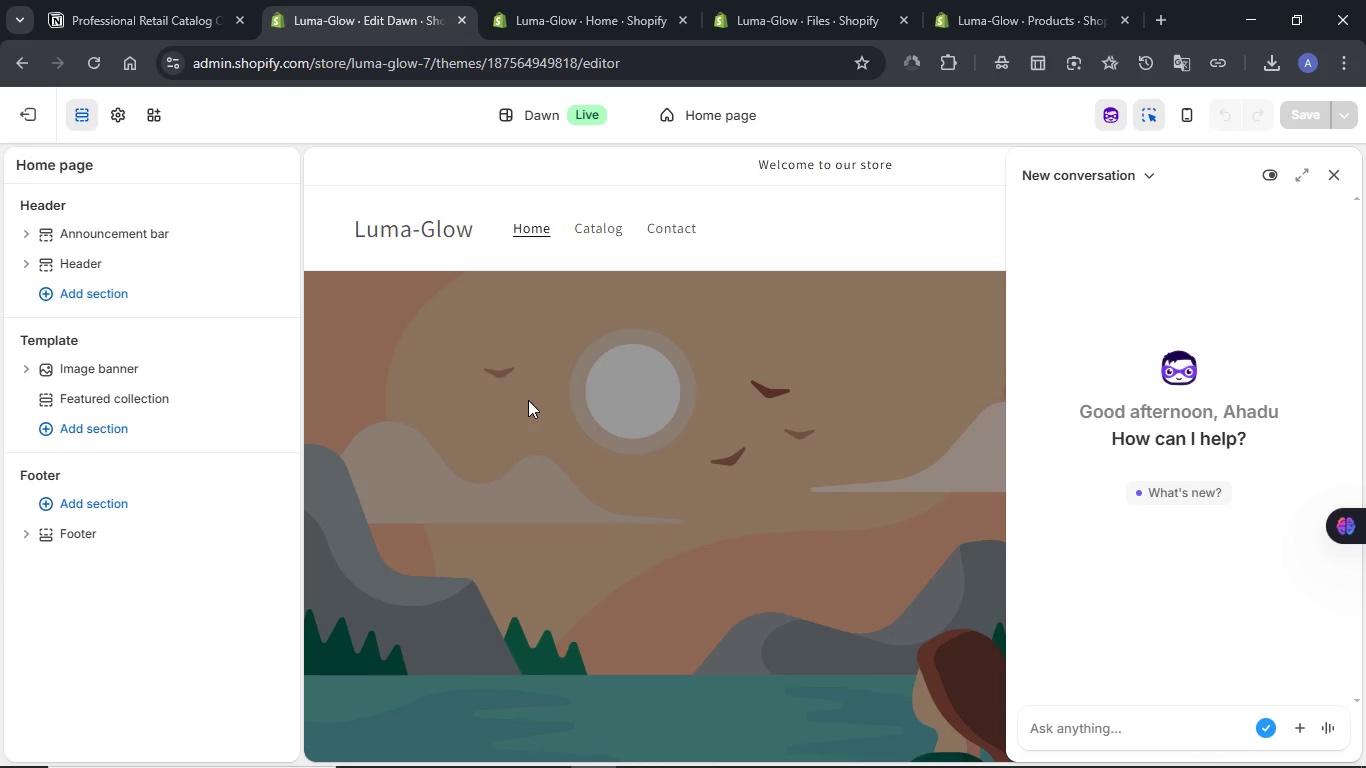 
left_click([528, 400])
 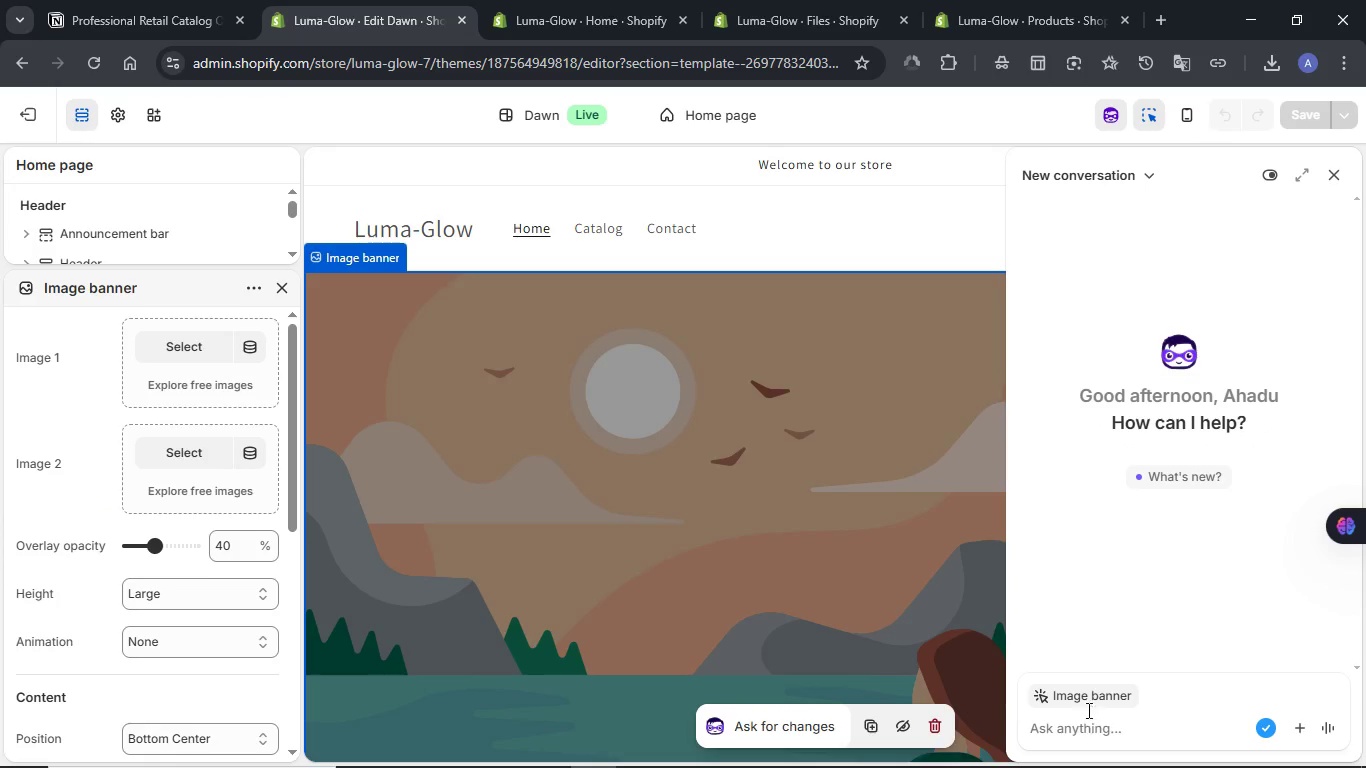 
wait(6.47)
 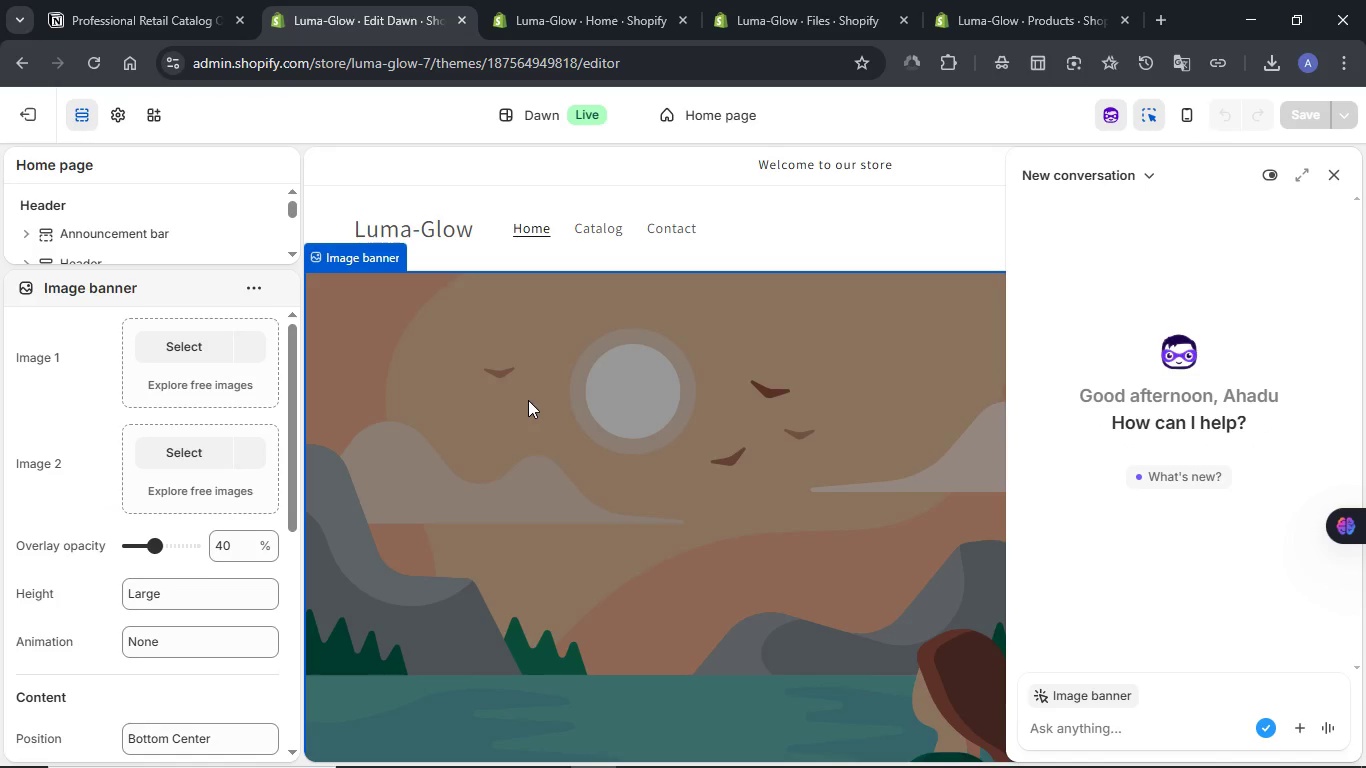 
left_click([1092, 731])
 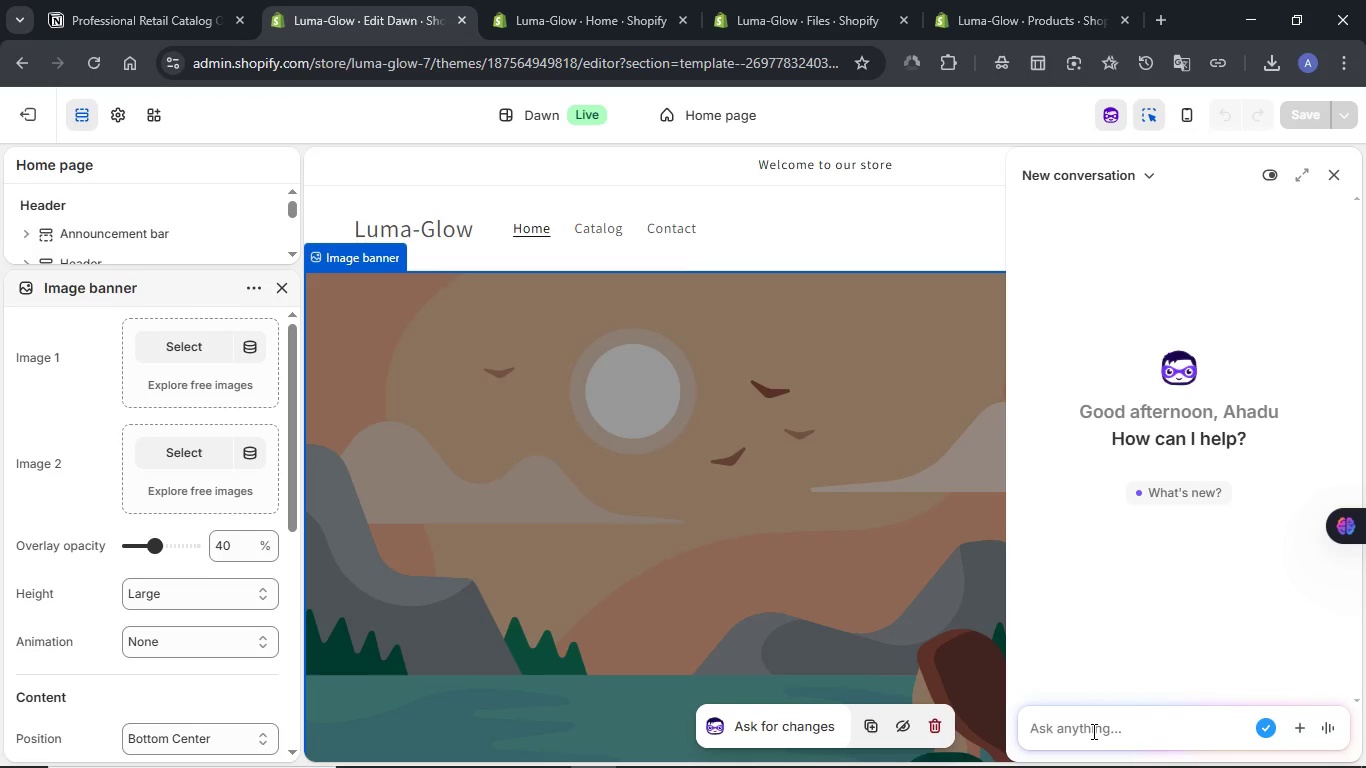 
key(Control+V)
 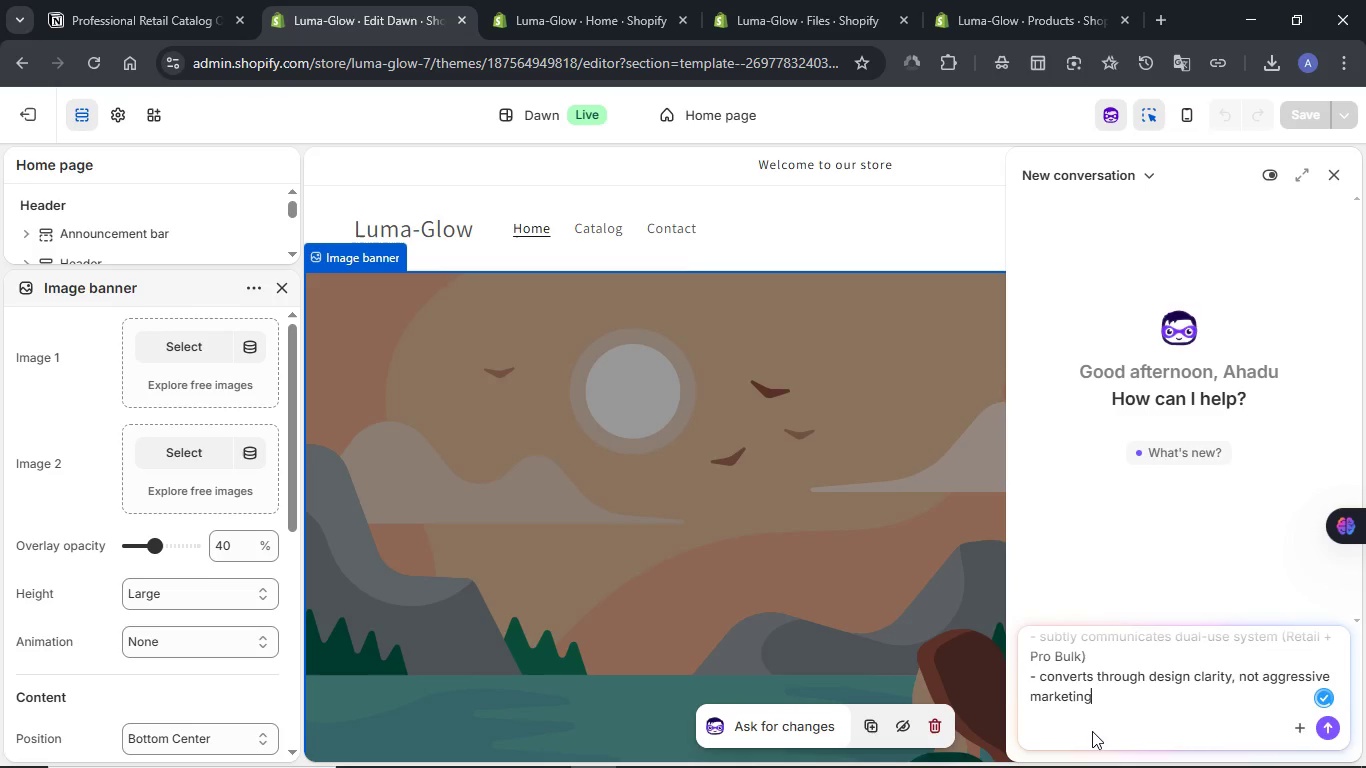 
key(NumpadEnter)
 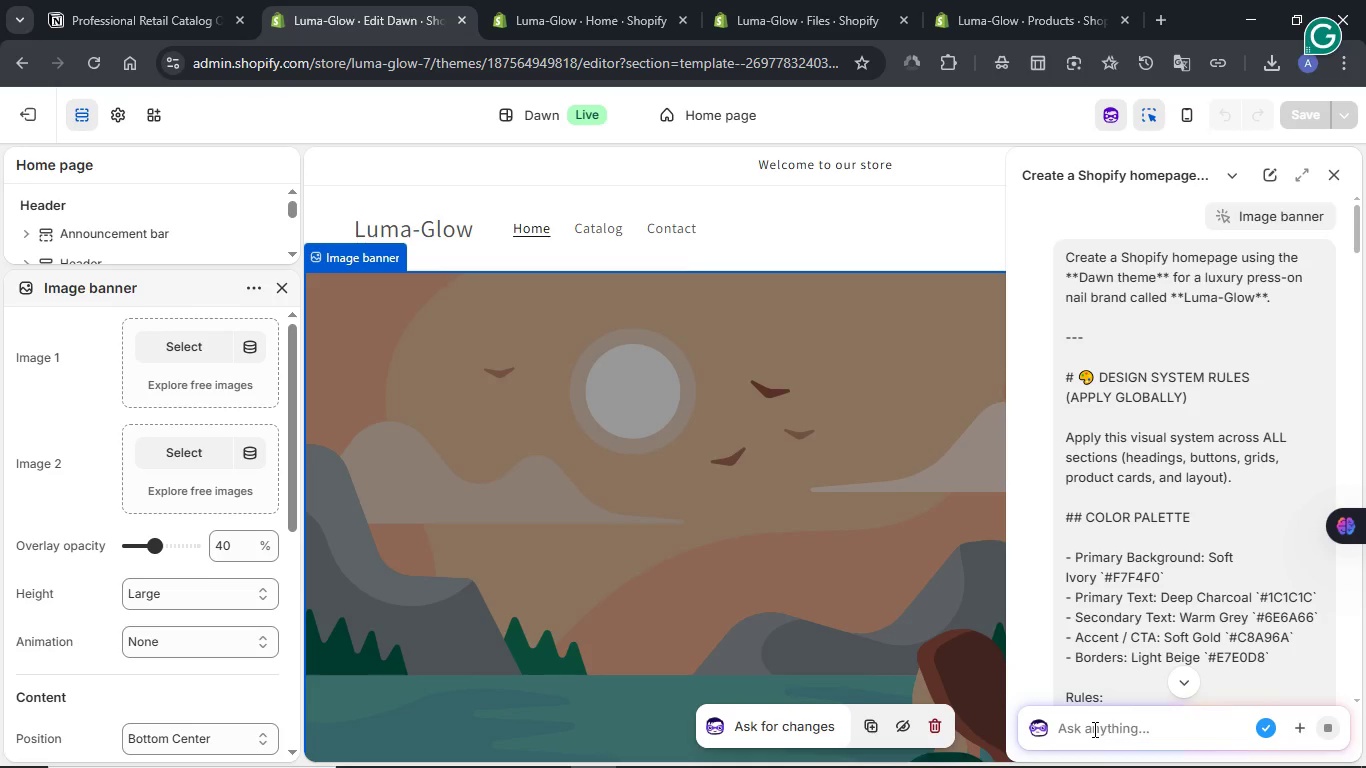 
scroll: coordinate [1178, 562], scroll_direction: down, amount: 6.0
 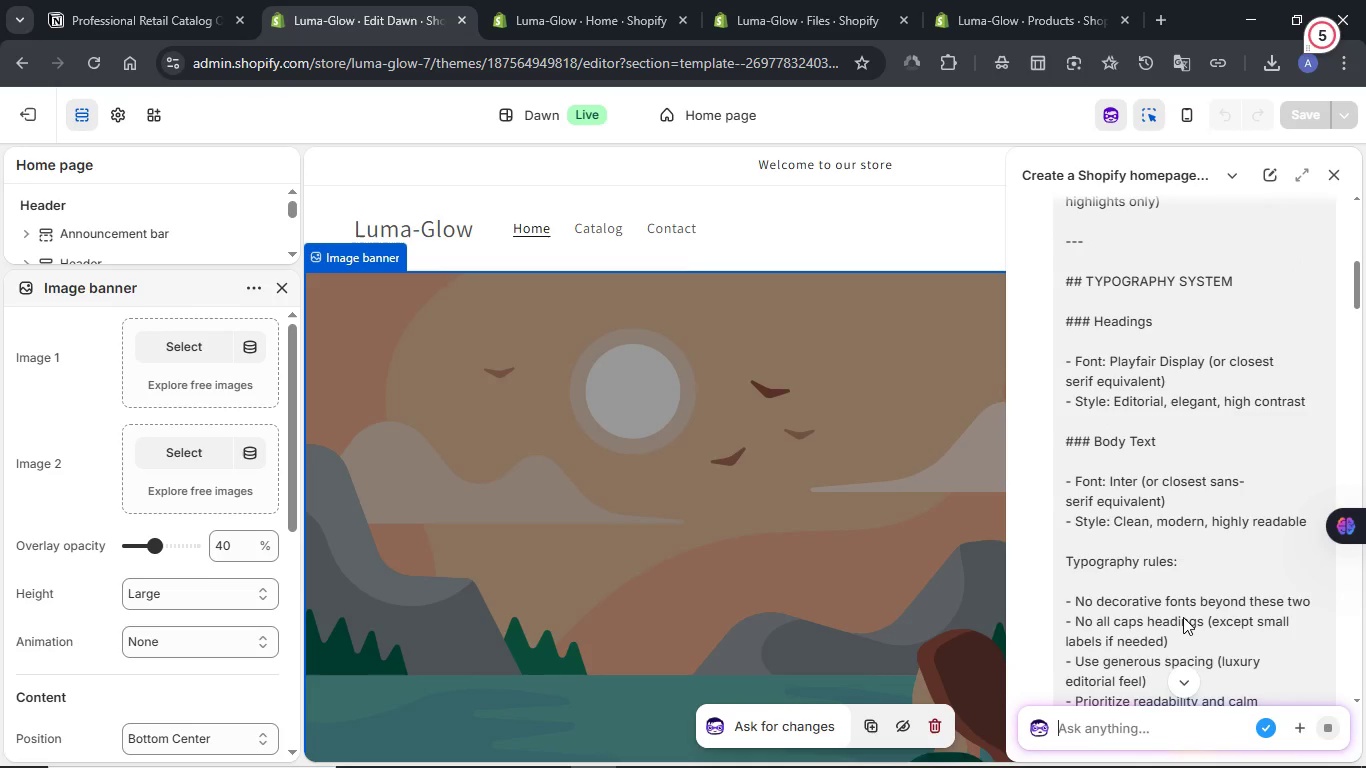 
left_click([1190, 683])
 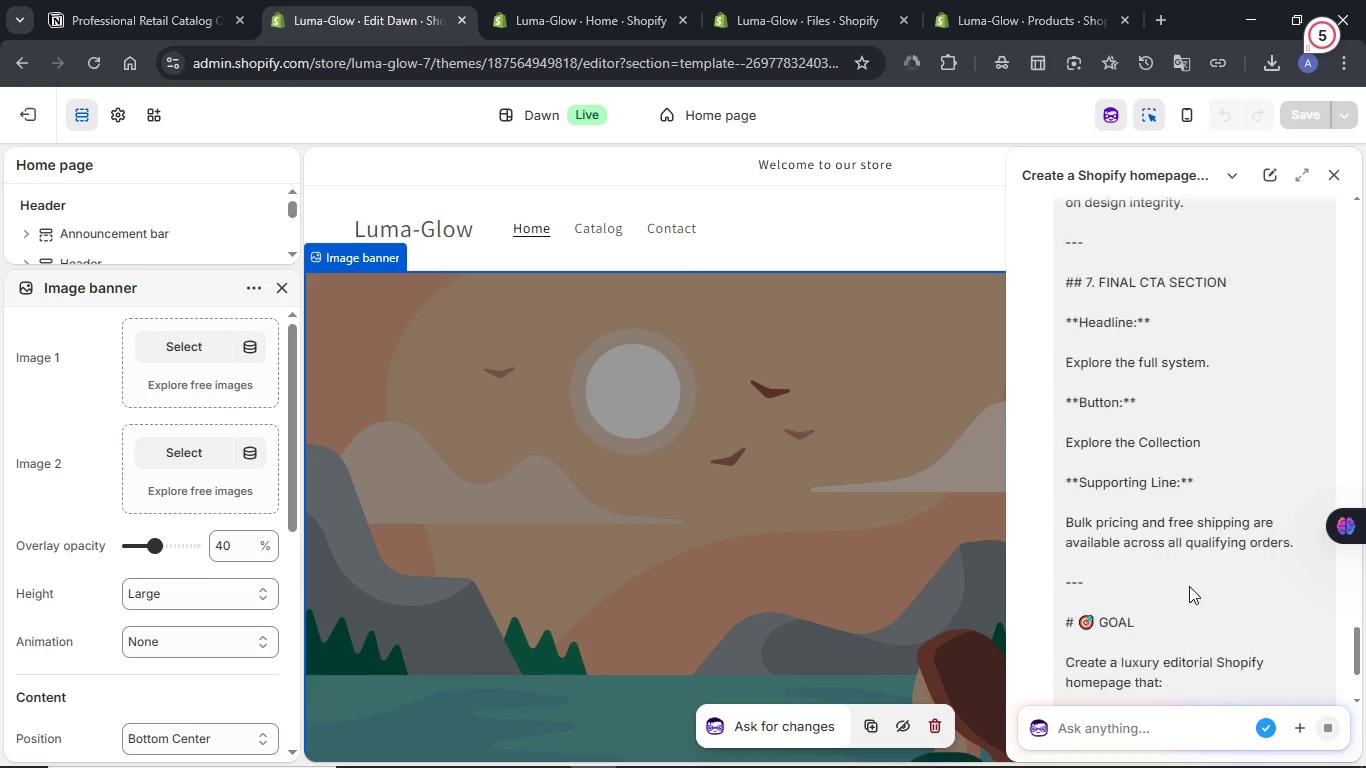 
scroll: coordinate [1189, 586], scroll_direction: down, amount: 3.0
 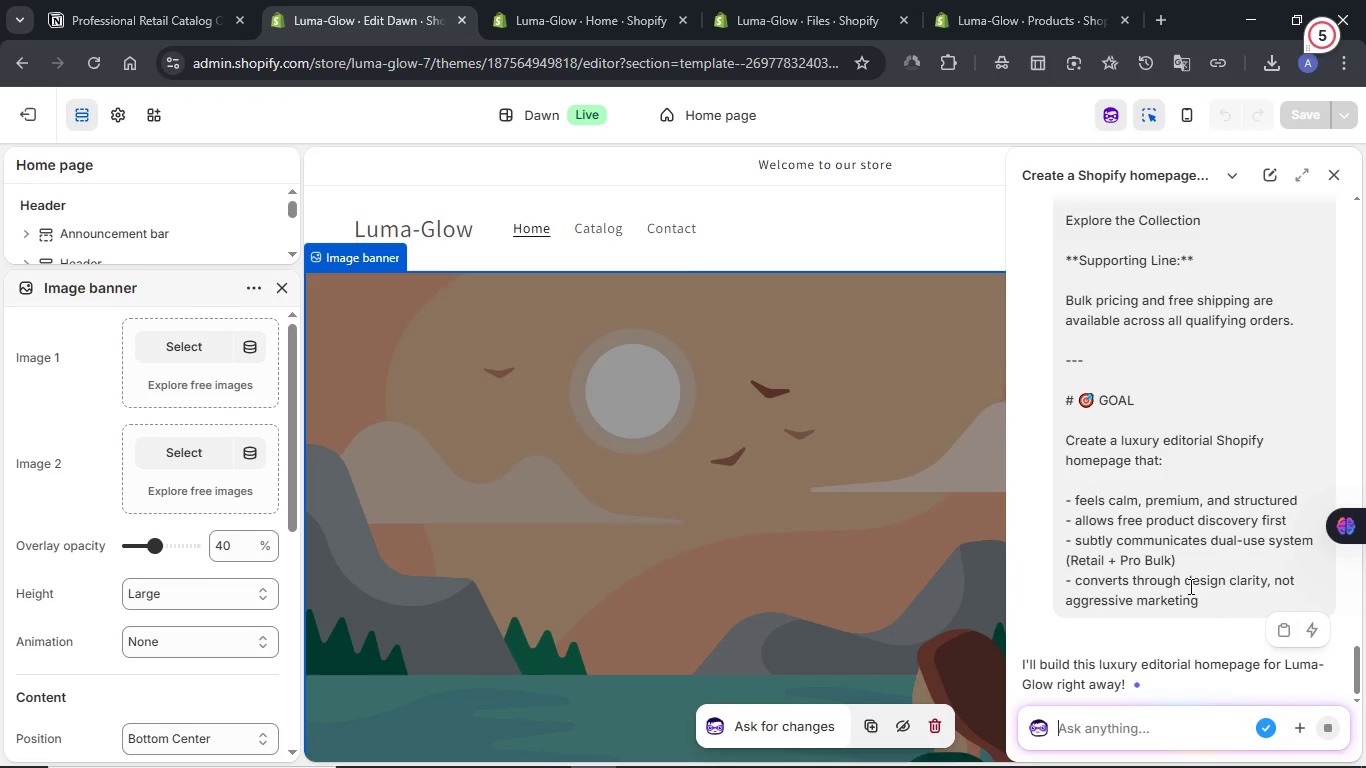 
wait(7.97)
 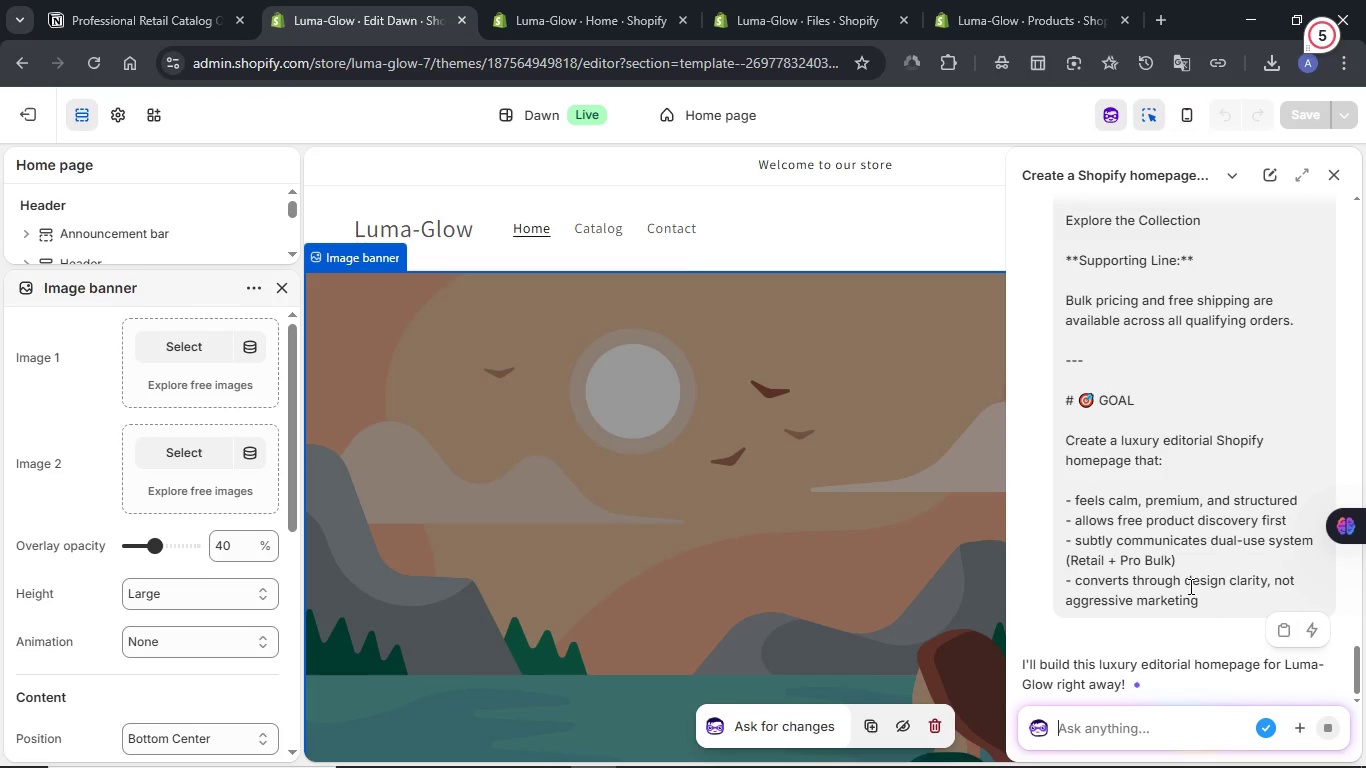 
scroll: coordinate [821, 573], scroll_direction: down, amount: 3.0
 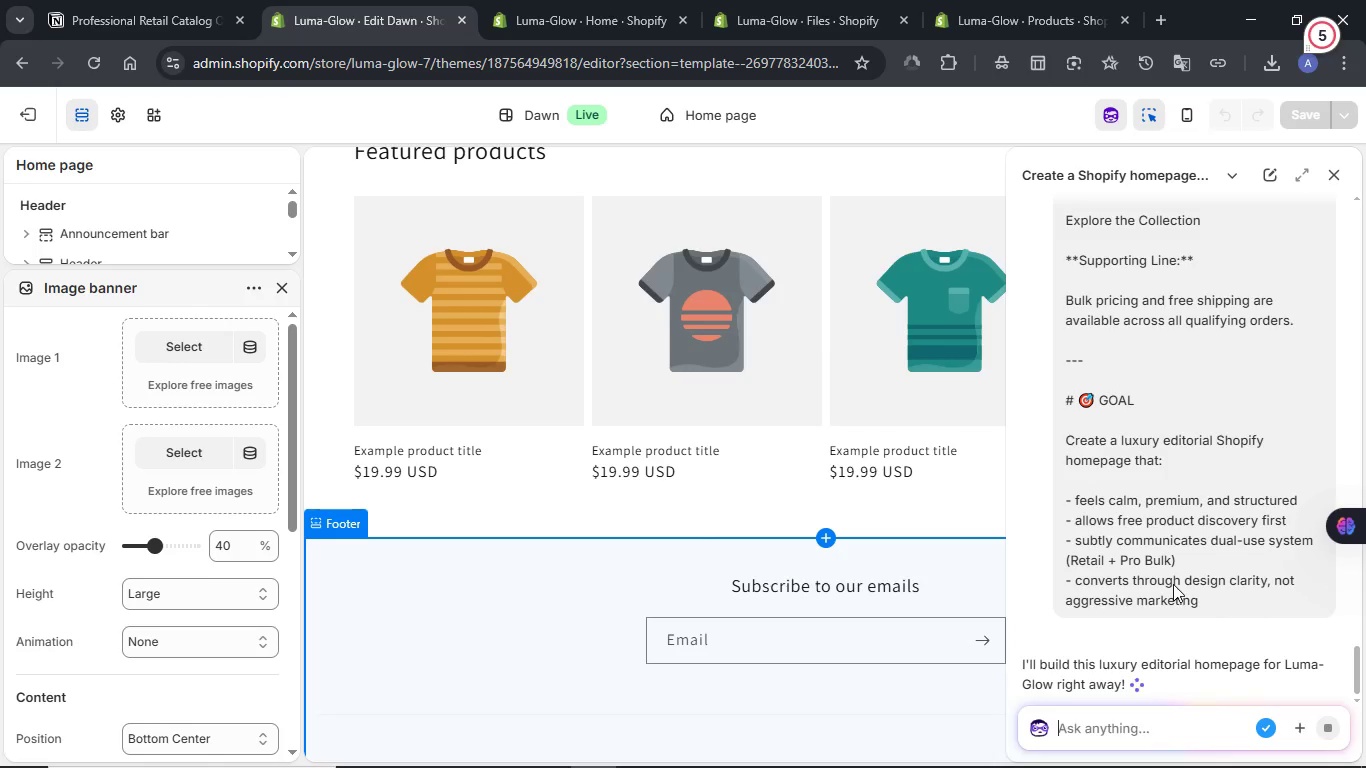 
left_click([537, 0])
 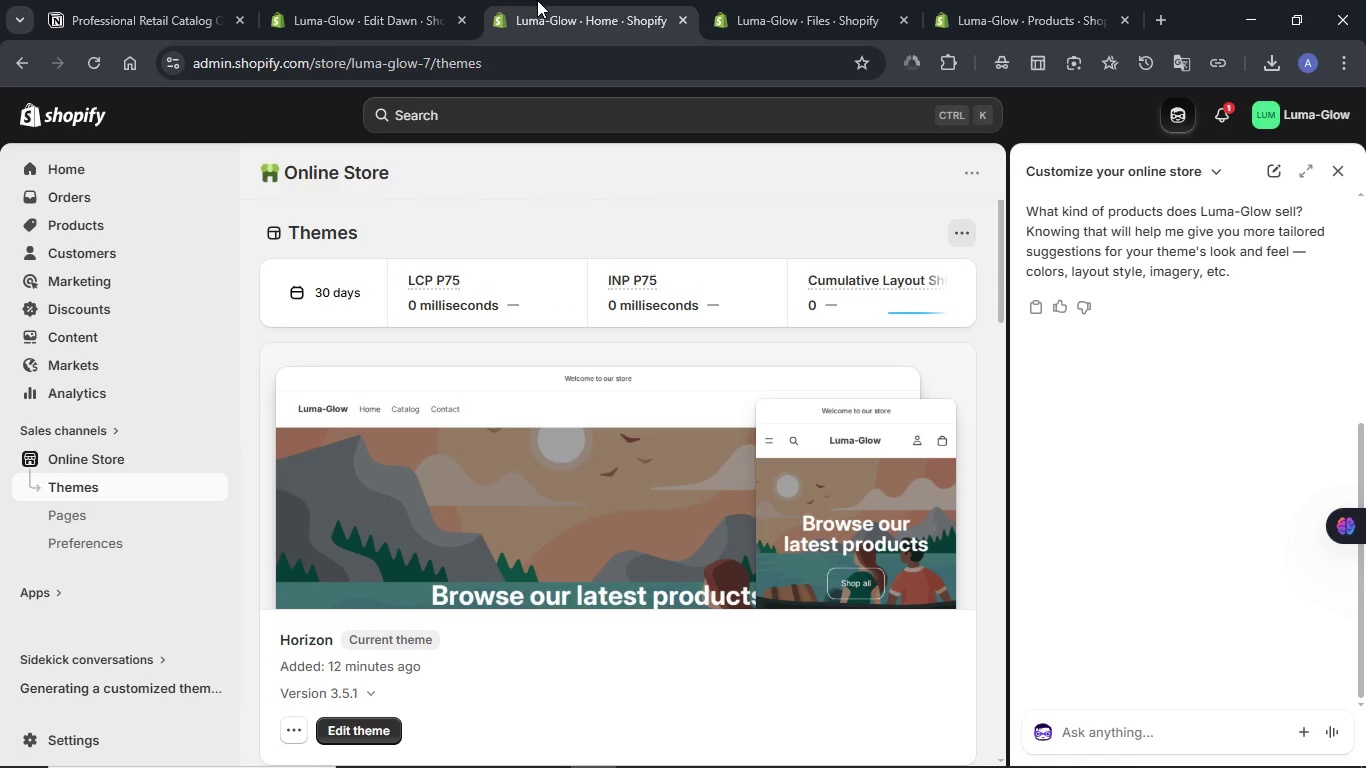 
left_click([784, 1])
 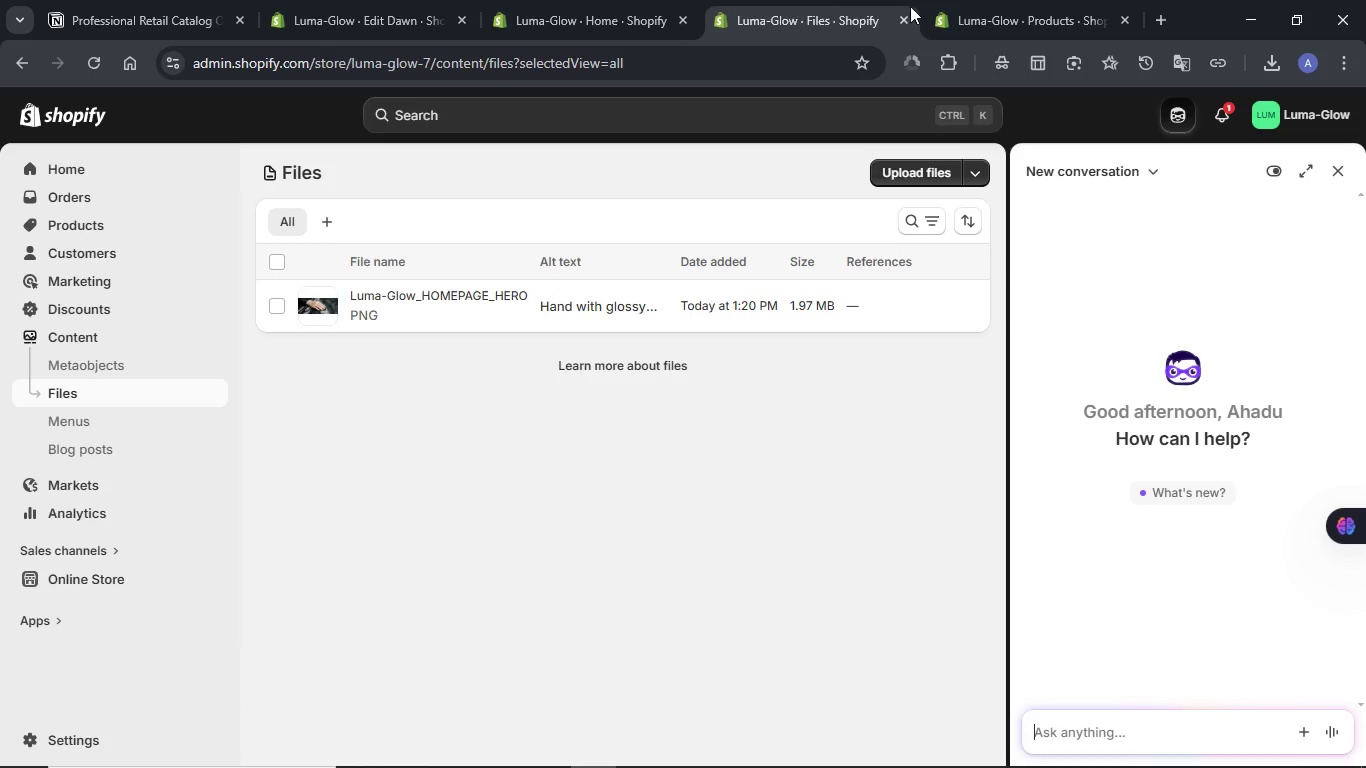 
left_click([945, 8])
 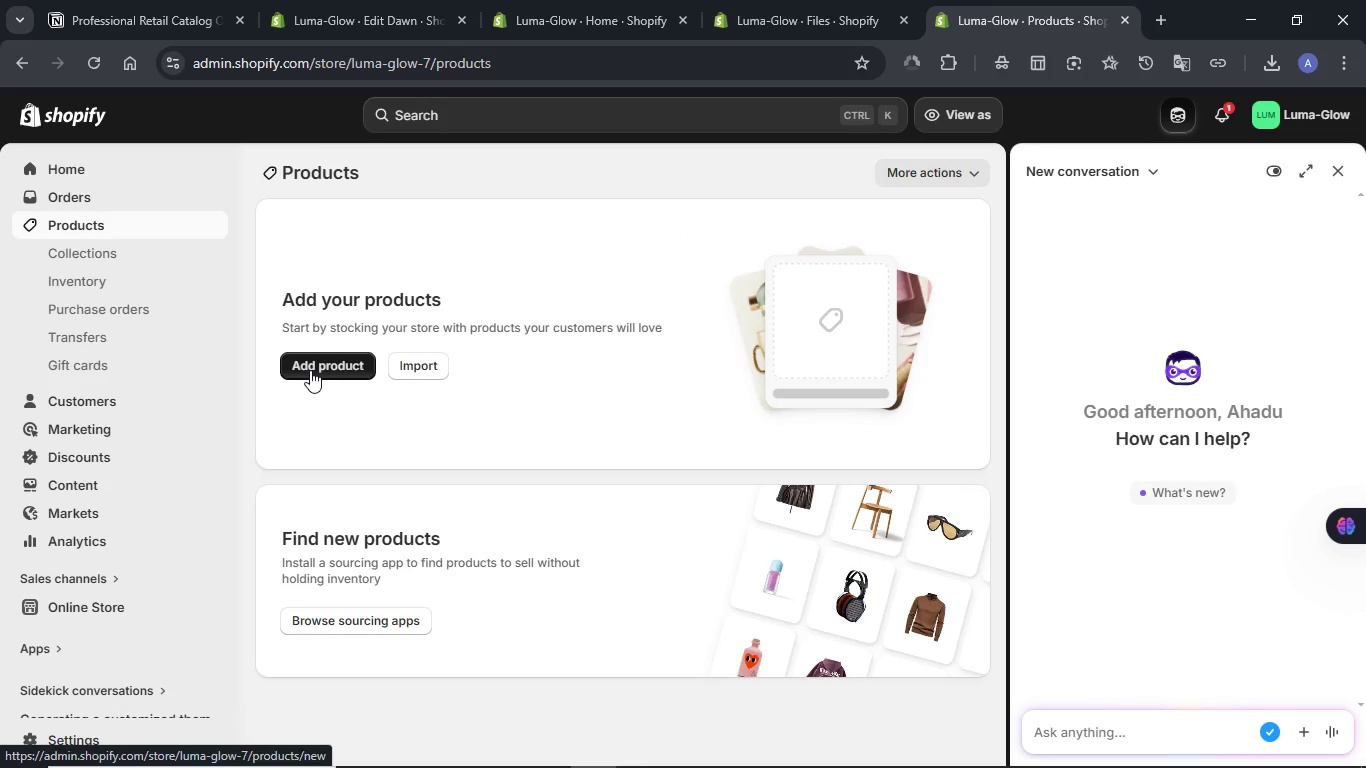 
wait(5.33)
 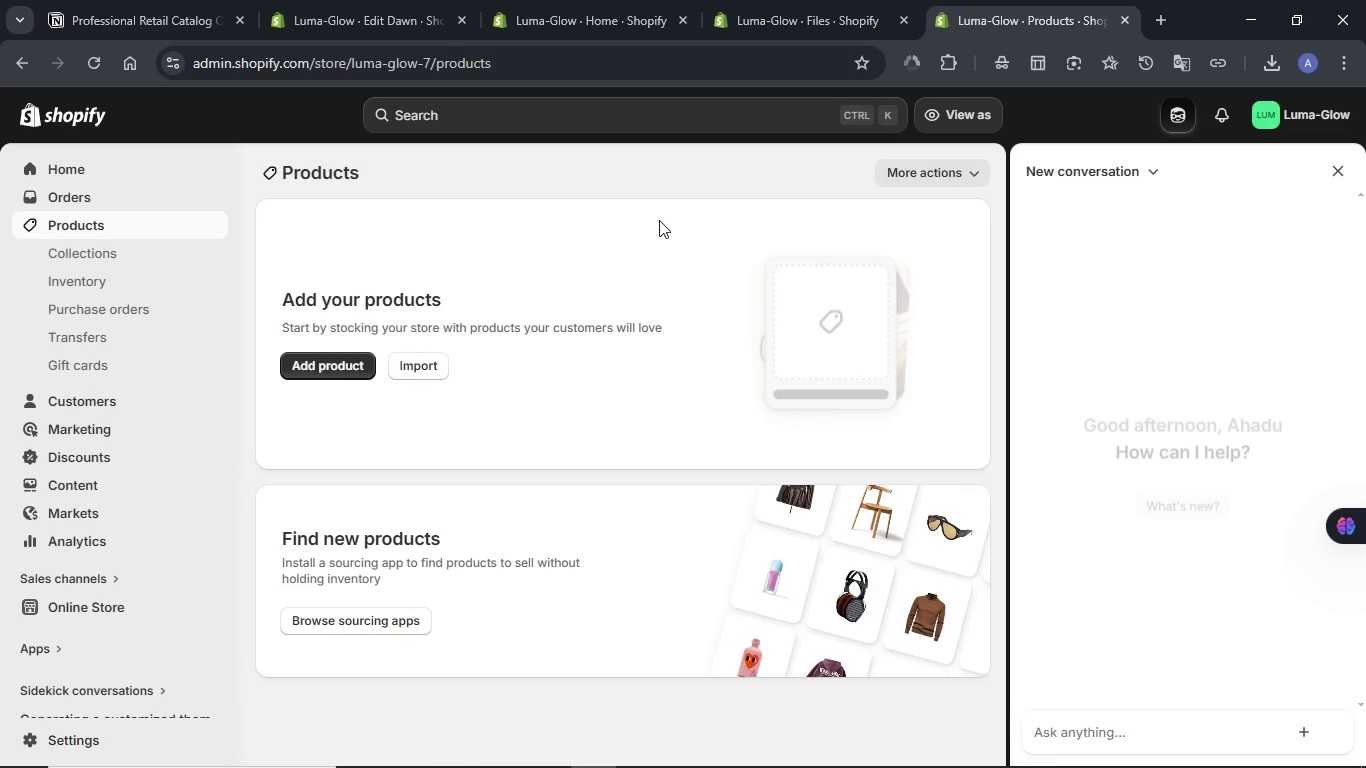 
left_click([1342, 176])
 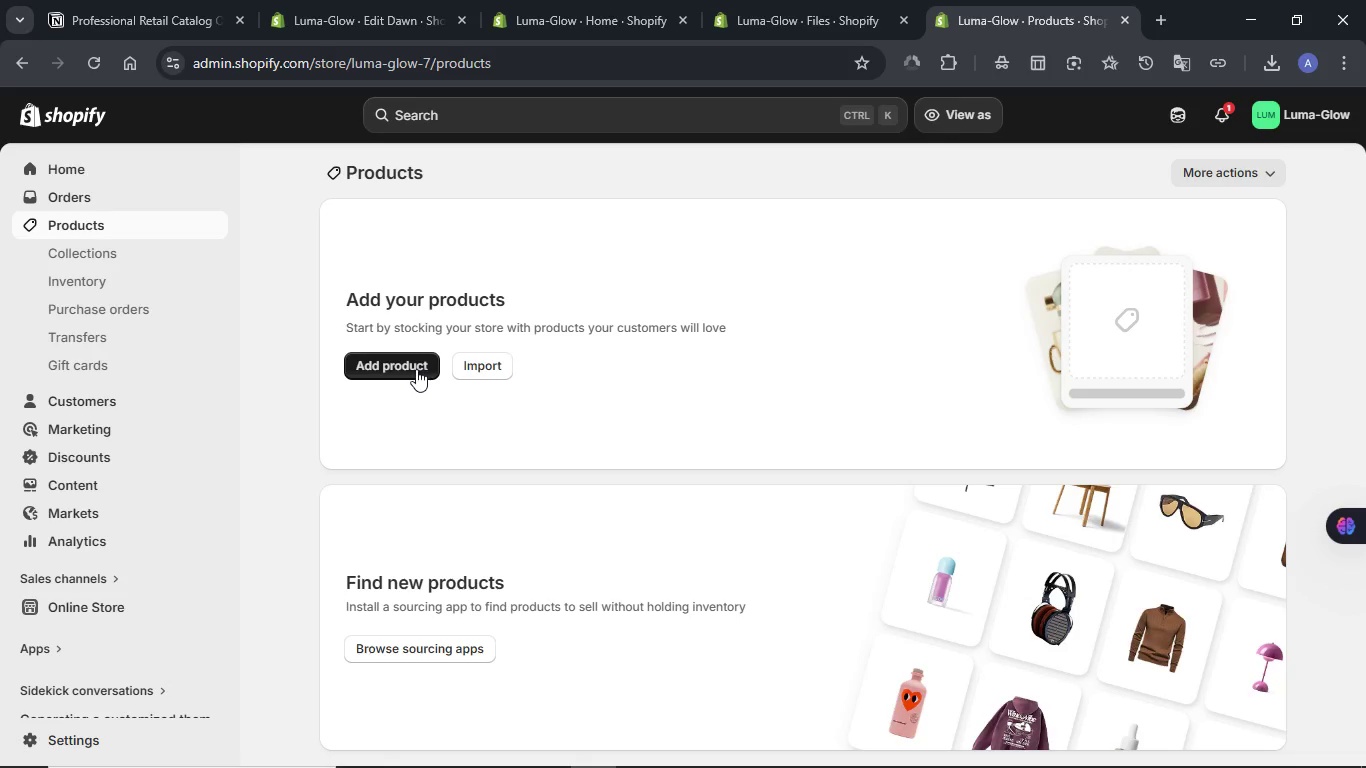 
left_click([415, 369])
 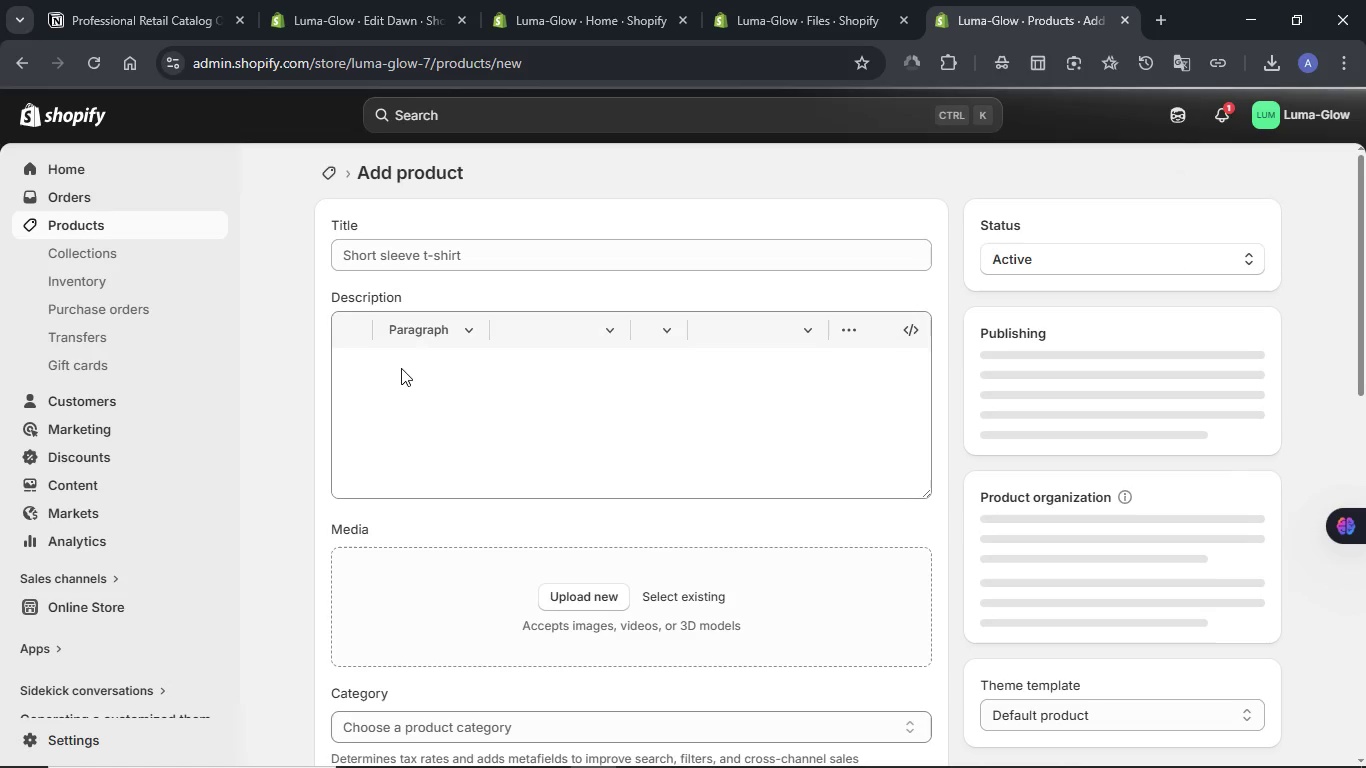 
wait(6.53)
 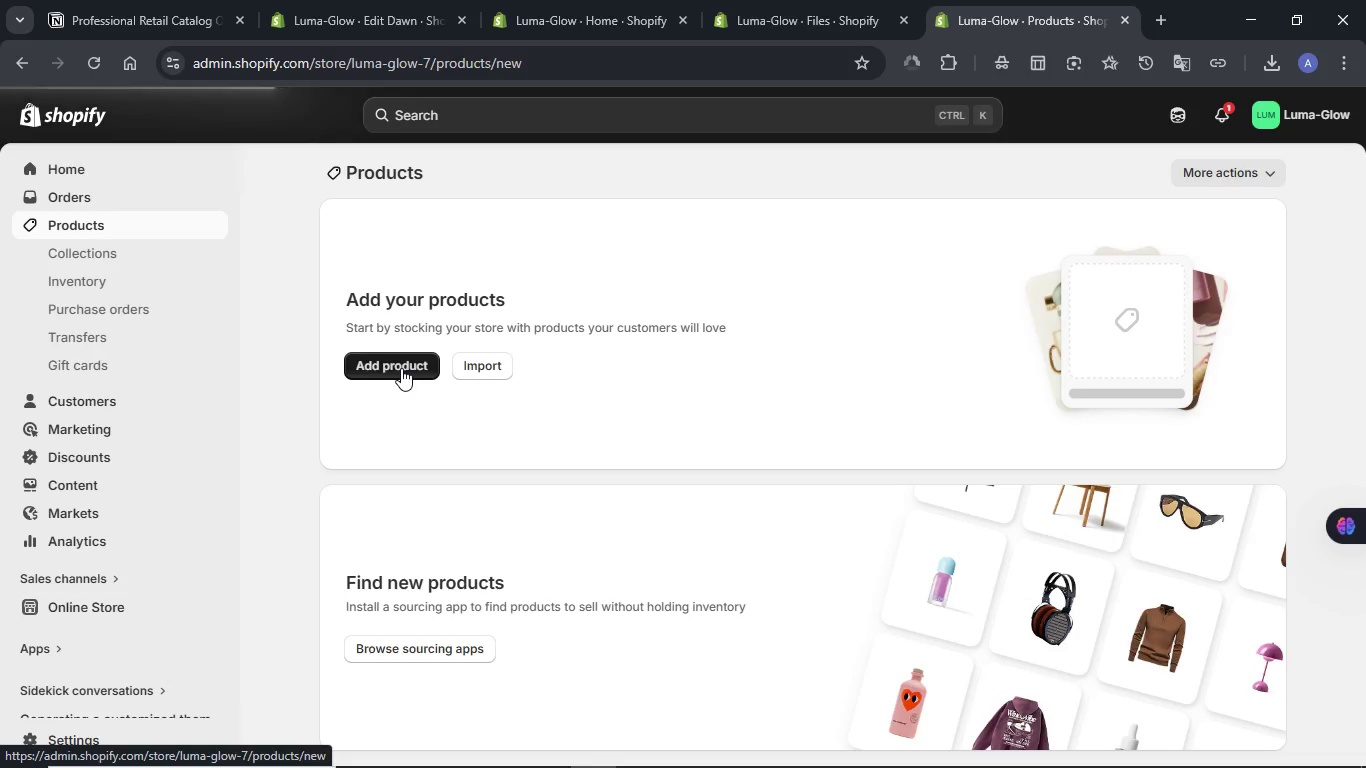 
left_click_drag(start_coordinate=[147, 1], to_coordinate=[789, 2])
 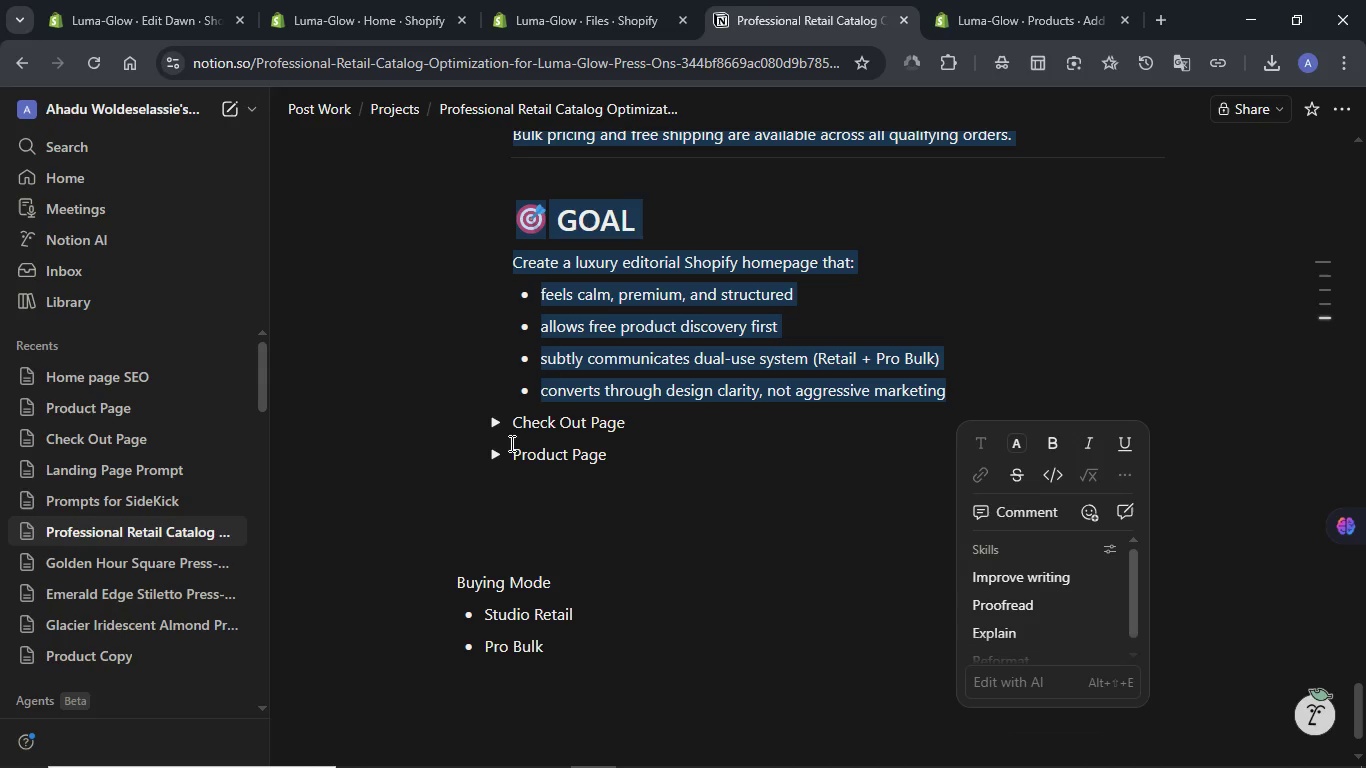 
left_click([493, 457])
 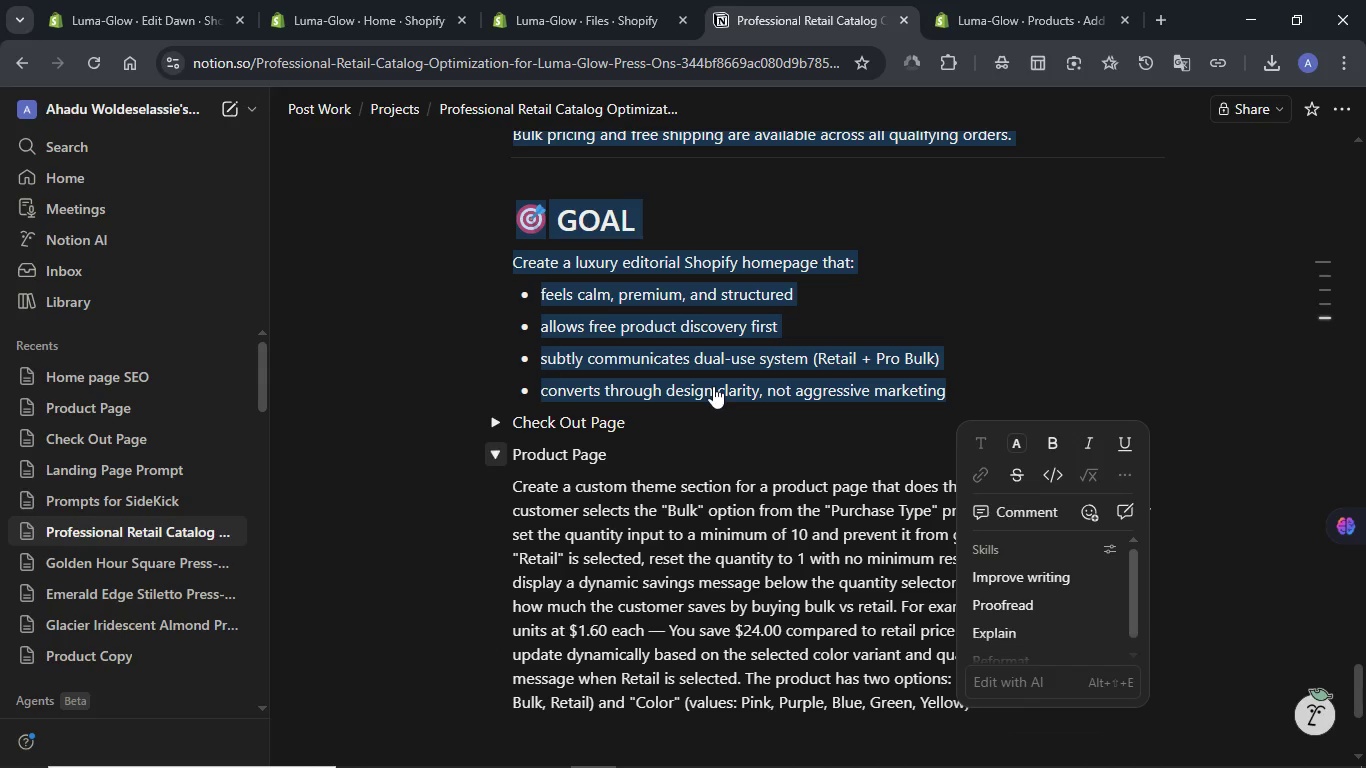 
scroll: coordinate [713, 386], scroll_direction: down, amount: 1.0
 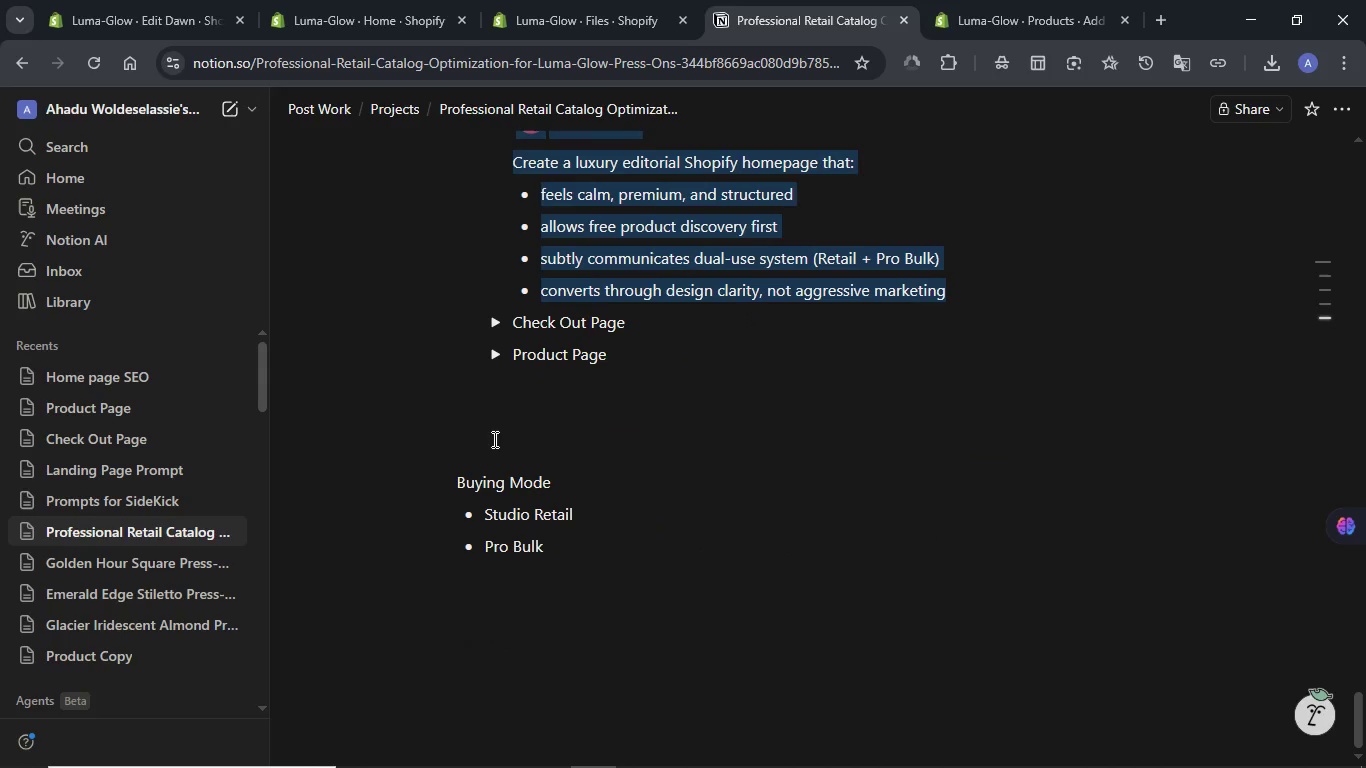 
scroll: coordinate [617, 396], scroll_direction: up, amount: 18.0
 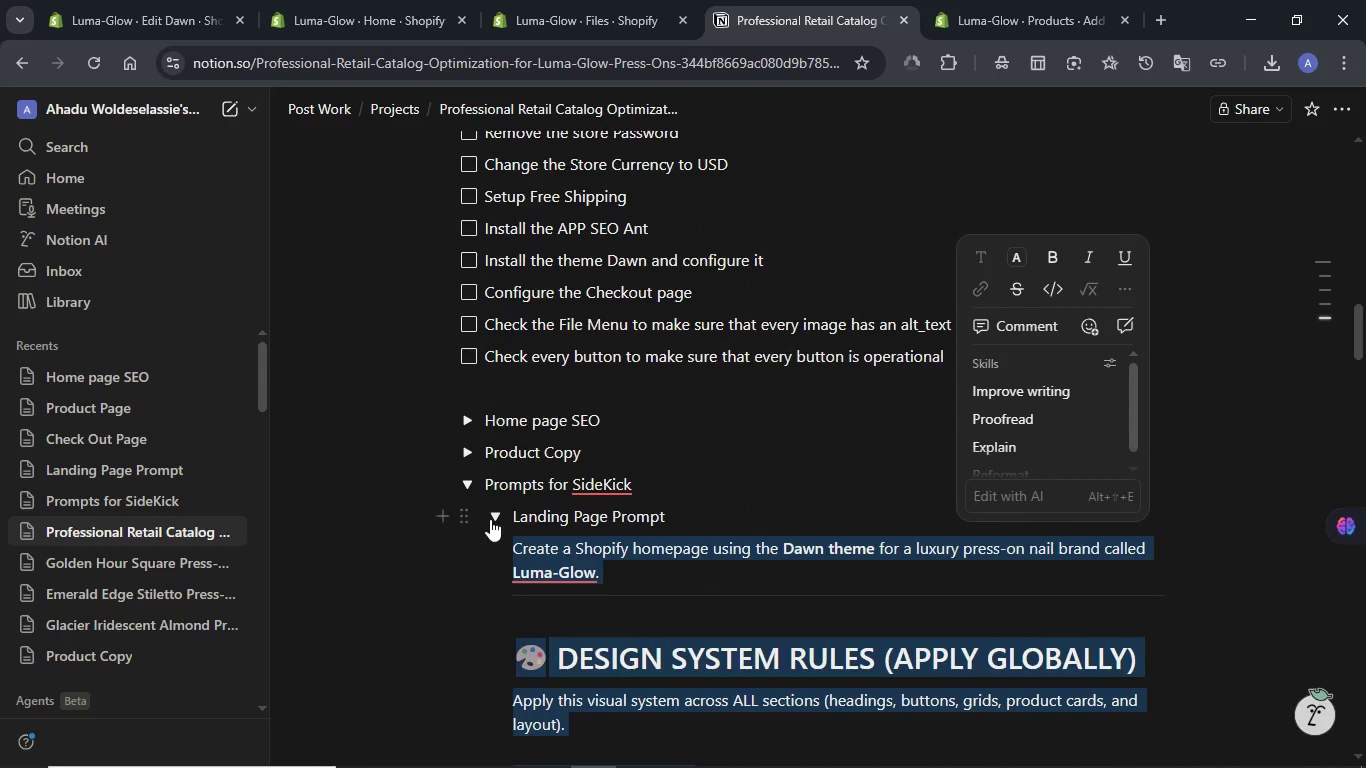 
left_click([490, 516])
 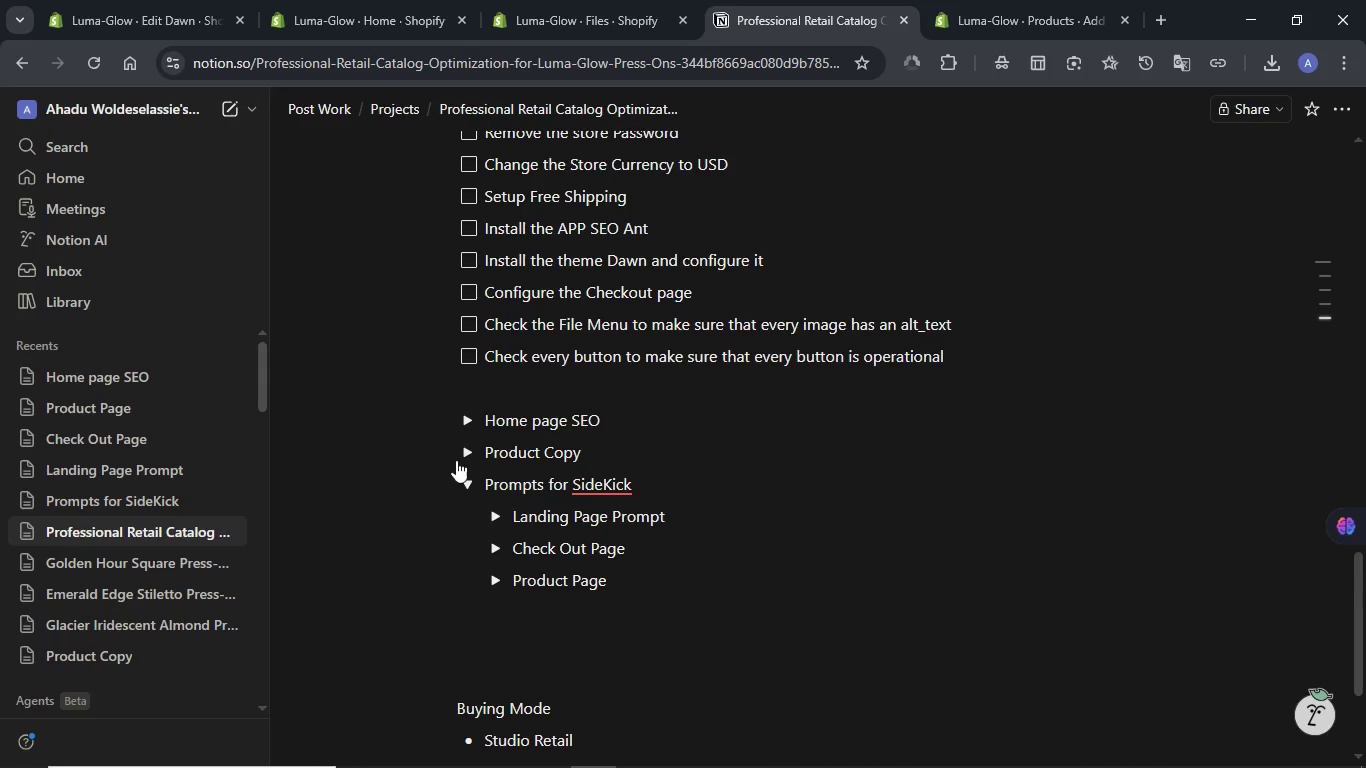 
left_click([463, 453])
 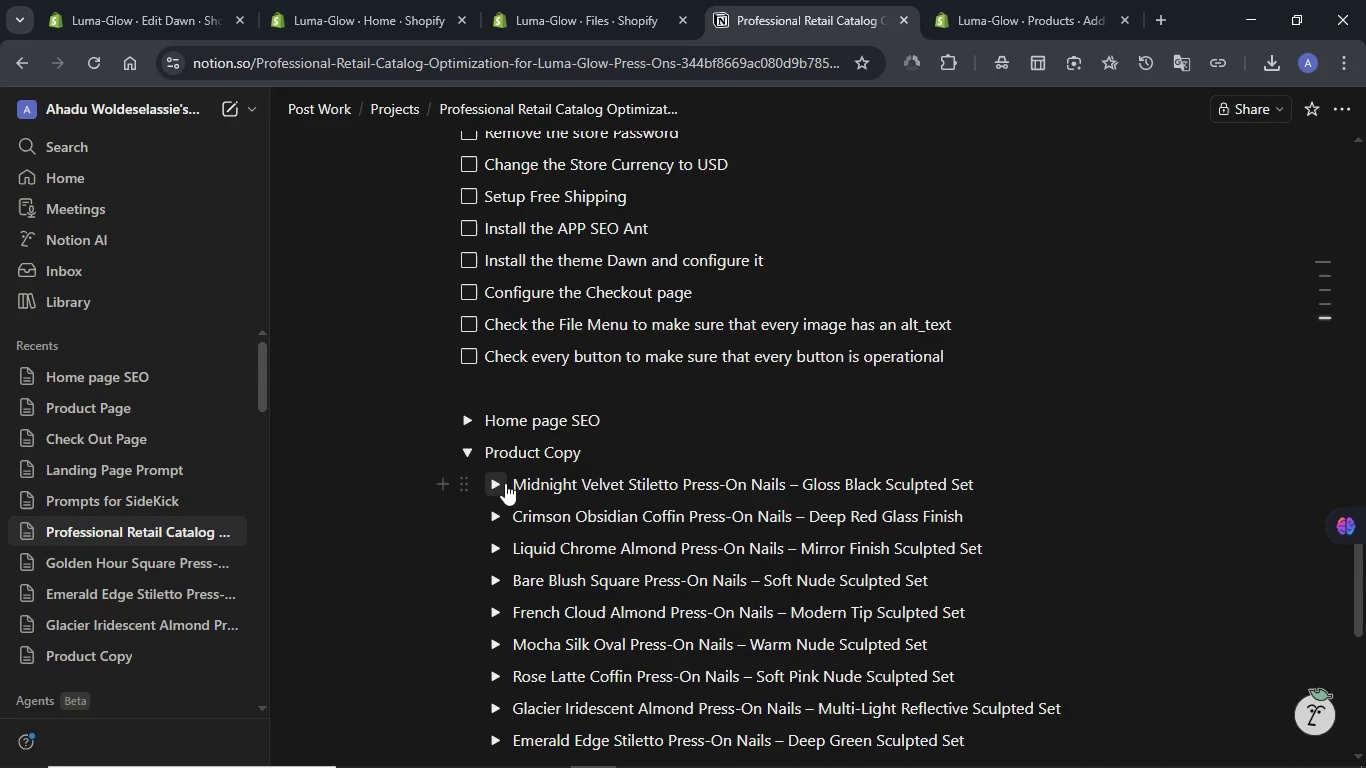 
left_click([494, 483])
 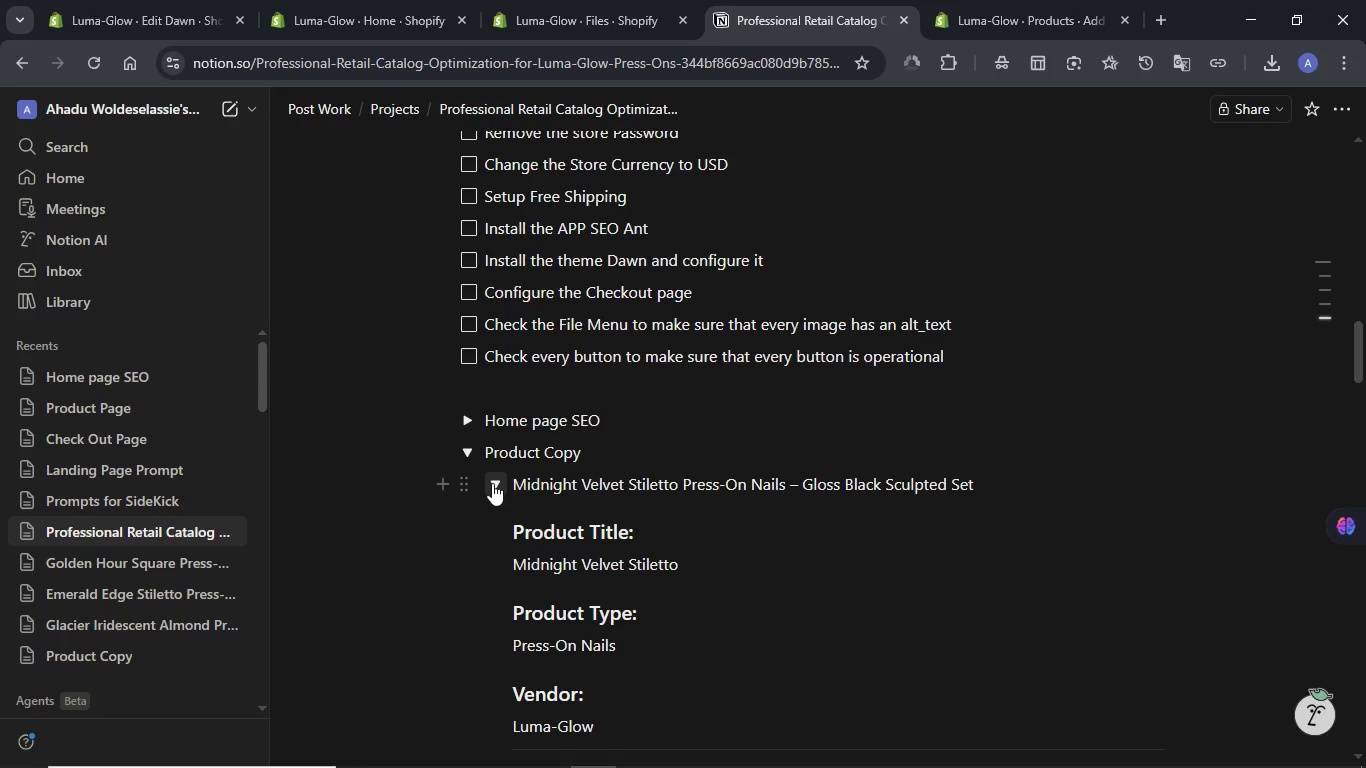 
scroll: coordinate [660, 484], scroll_direction: down, amount: 1.0
 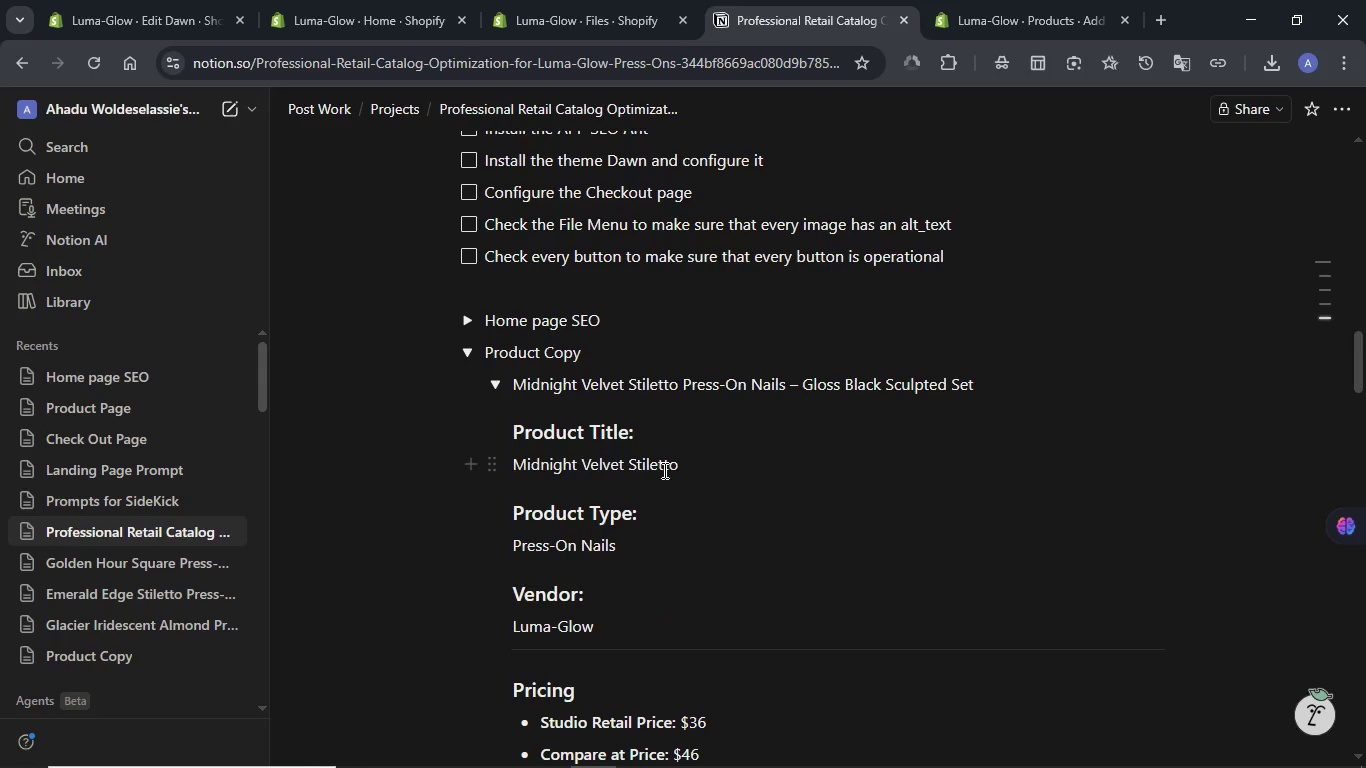 
double_click([663, 470])
 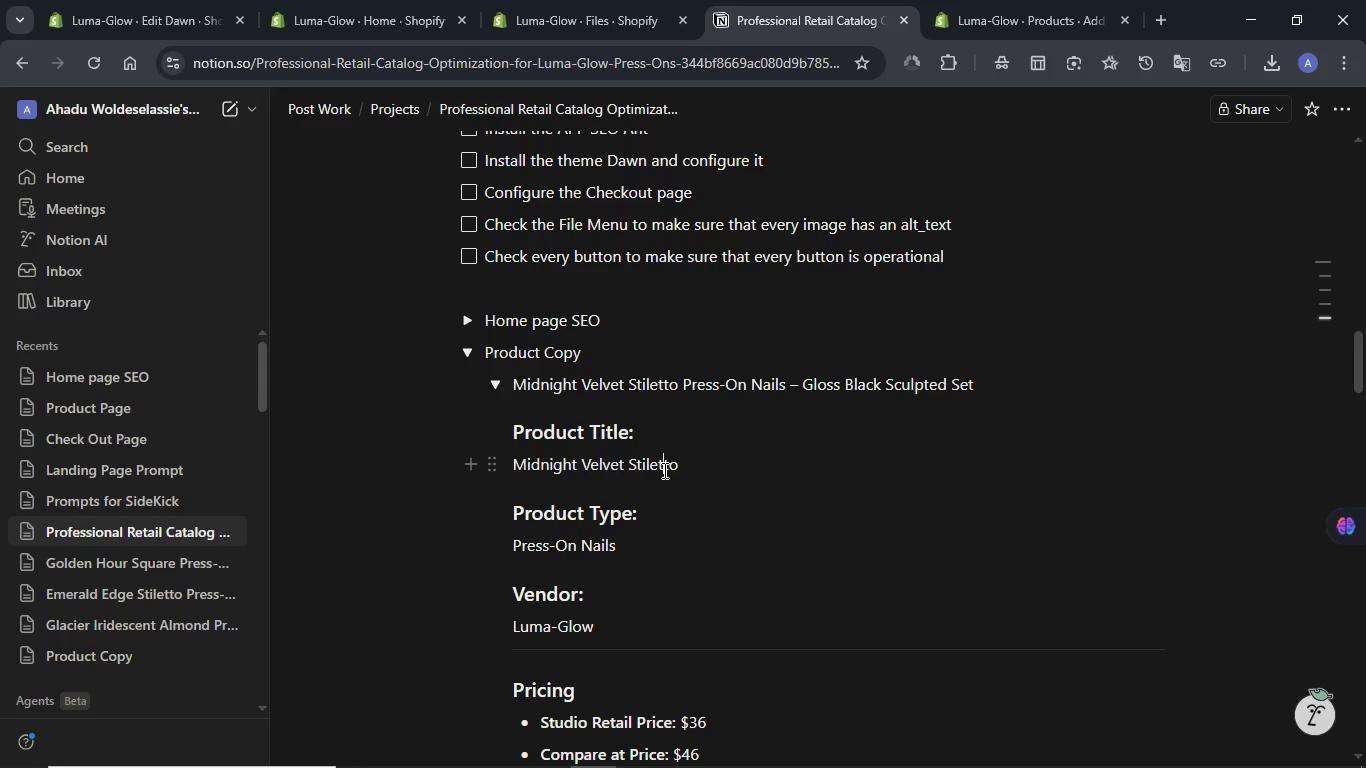 
triple_click([663, 470])
 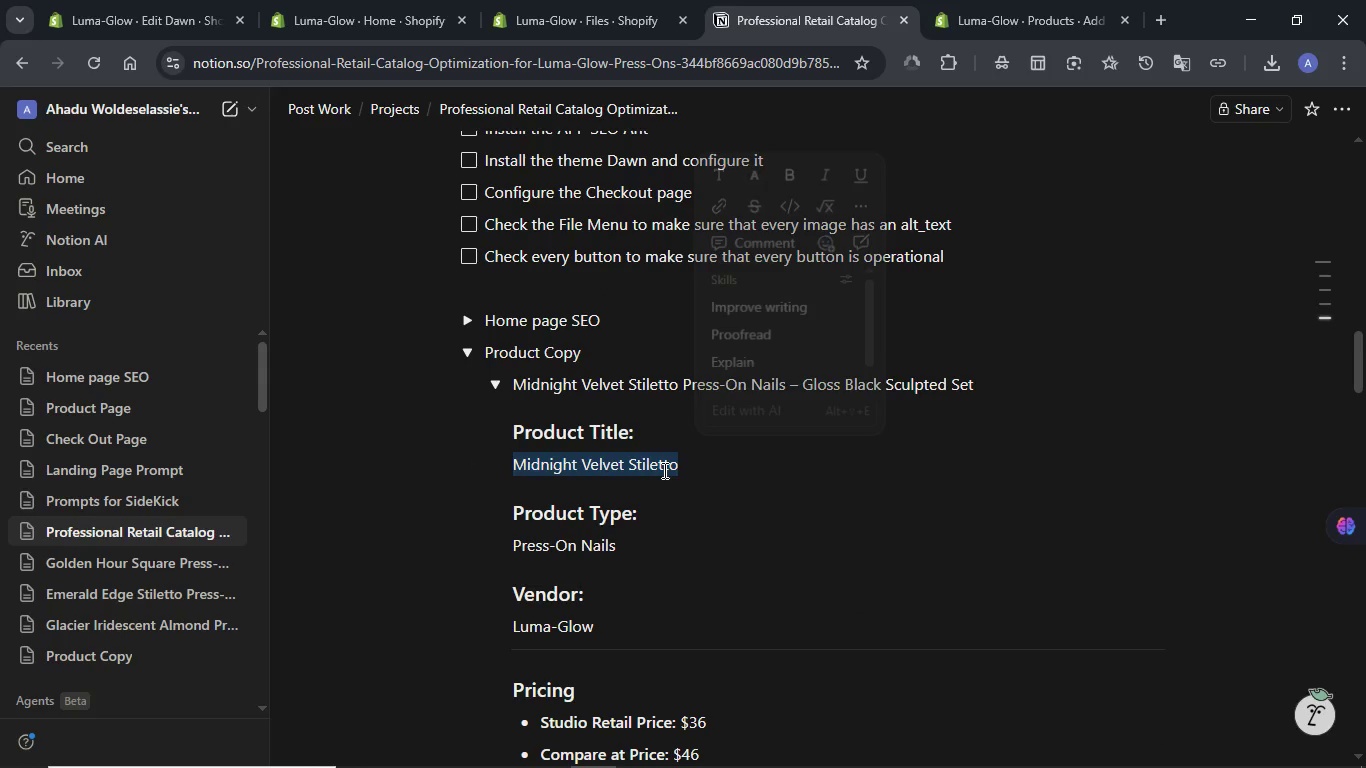 
key(Control+C)
 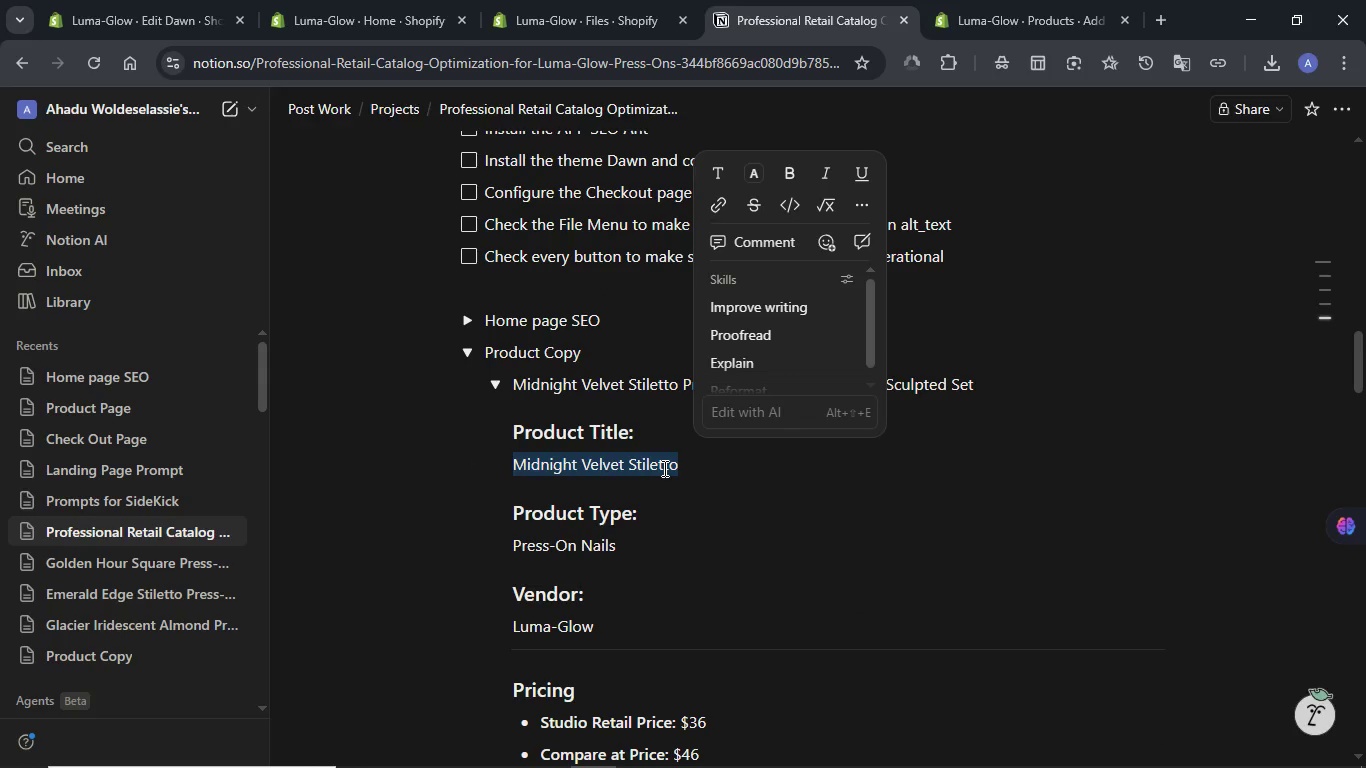 
scroll: coordinate [663, 468], scroll_direction: down, amount: 8.0
 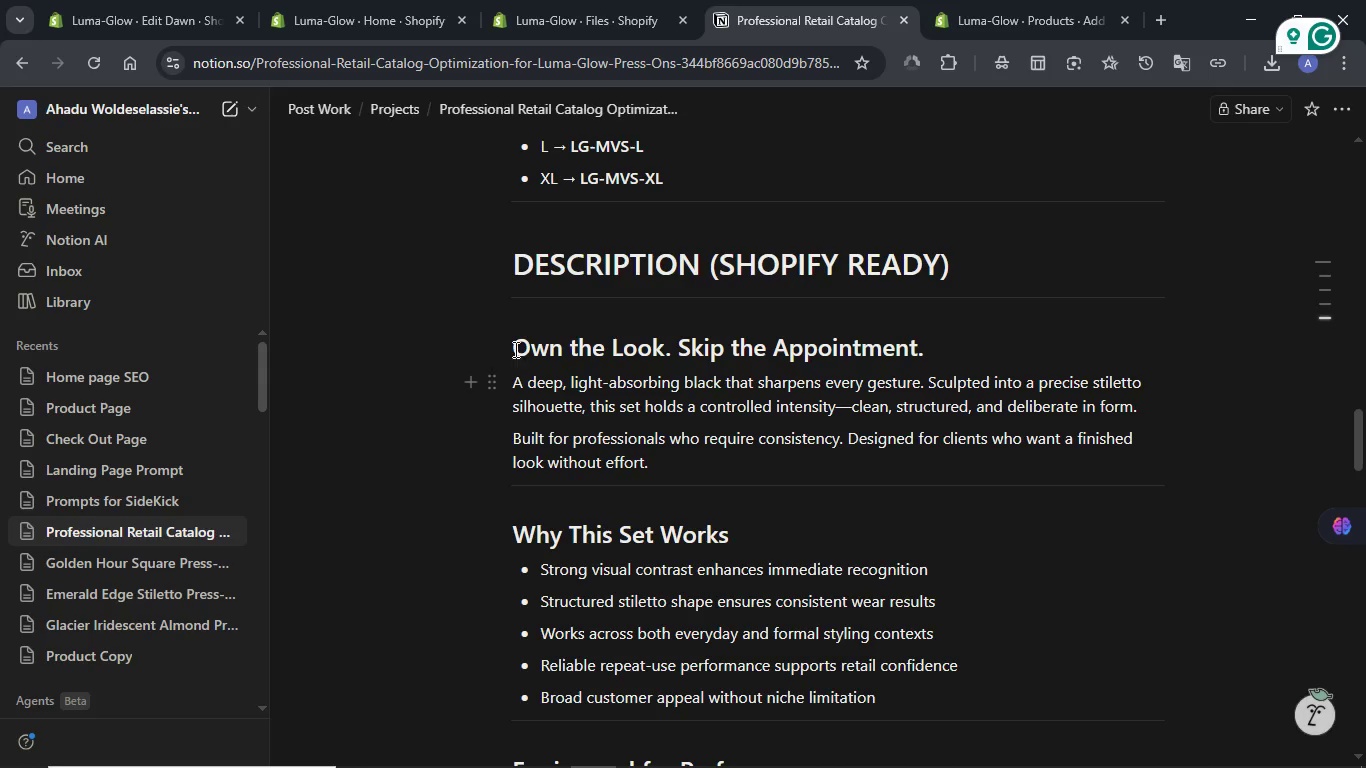 
left_click([514, 345])
 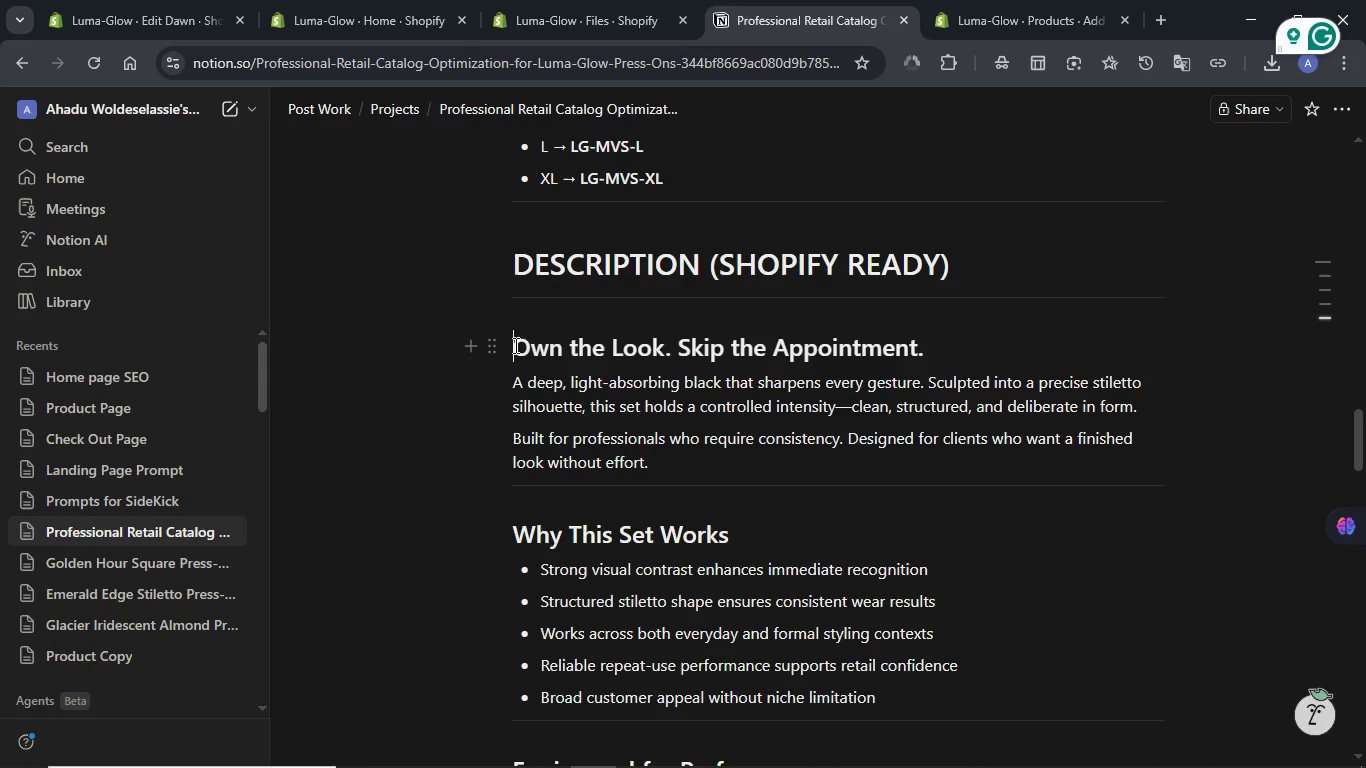 
left_click_drag(start_coordinate=[514, 345], to_coordinate=[652, 472])
 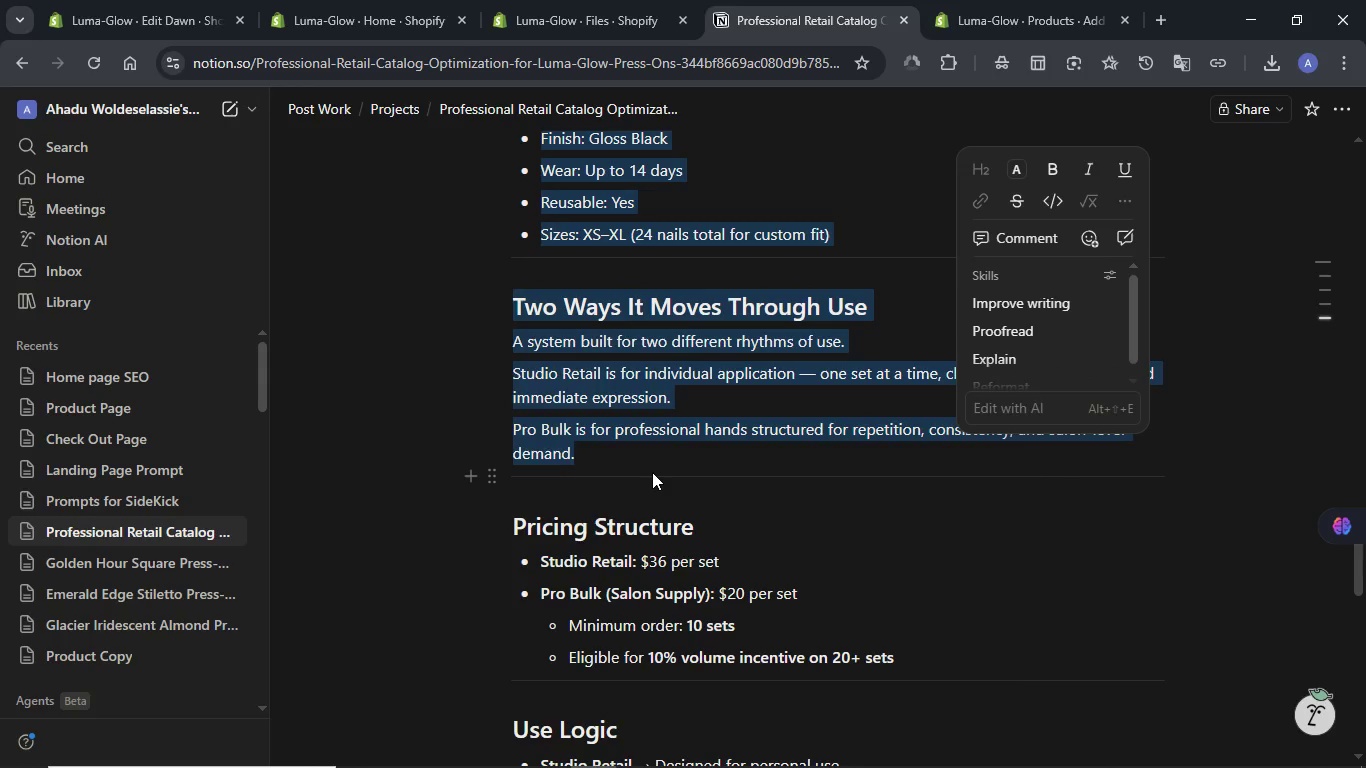 
key(Shift+ArrowDown)
 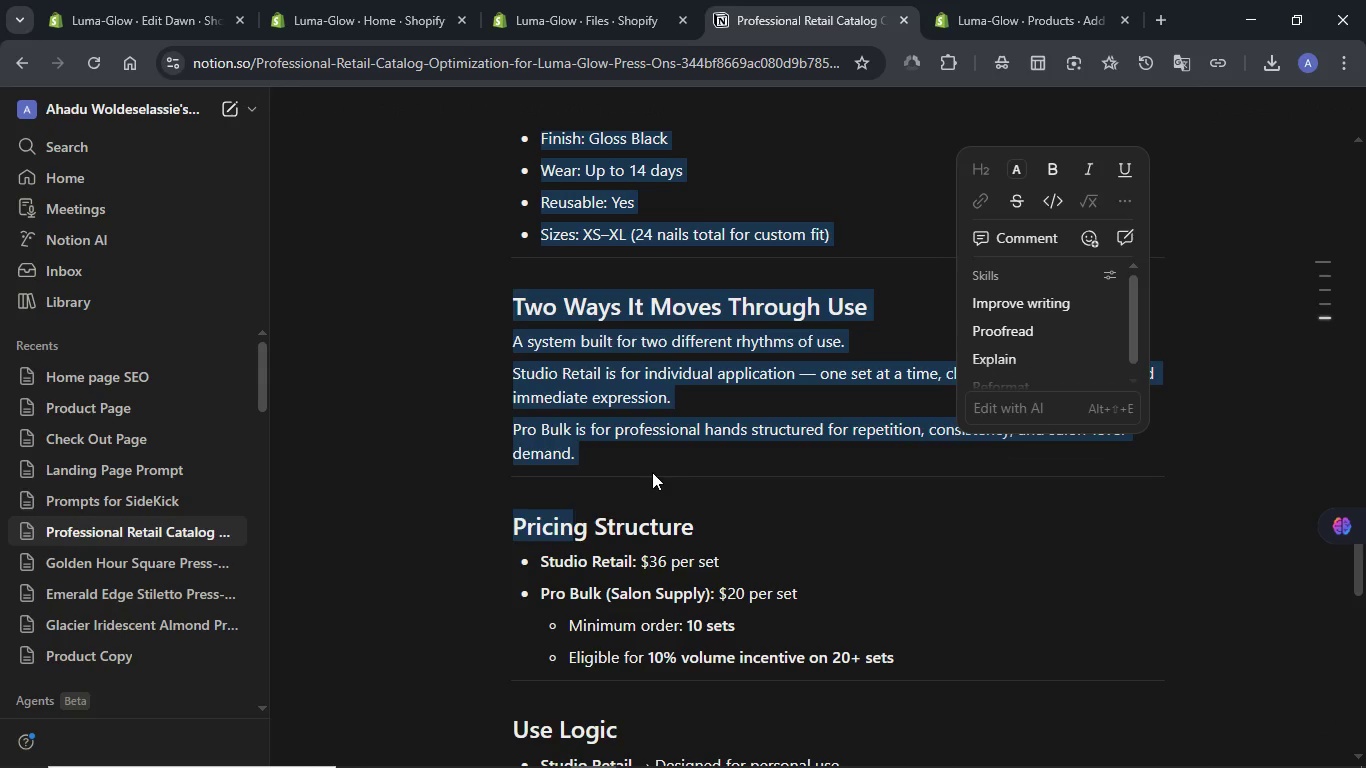 
key(Shift+ArrowDown)
 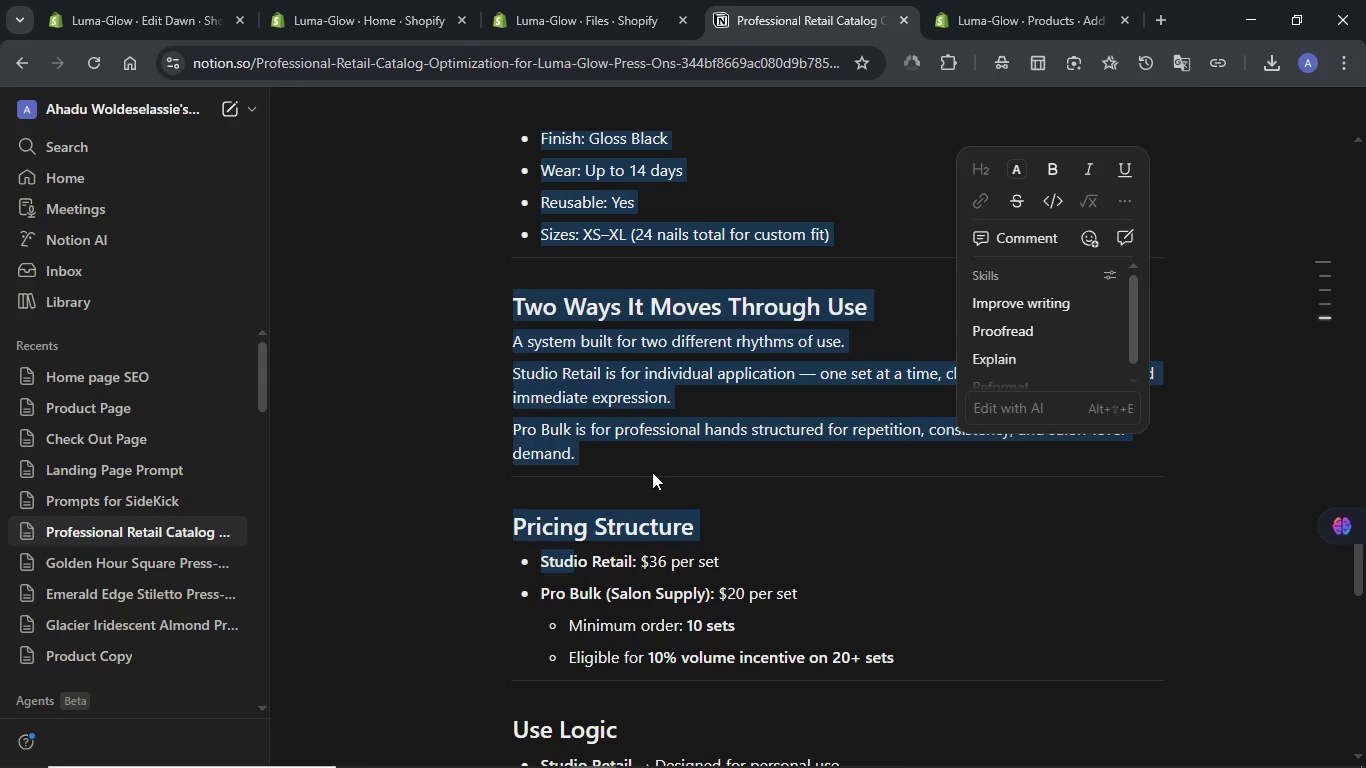 
hold_key(key=ArrowDown, duration=0.44)
 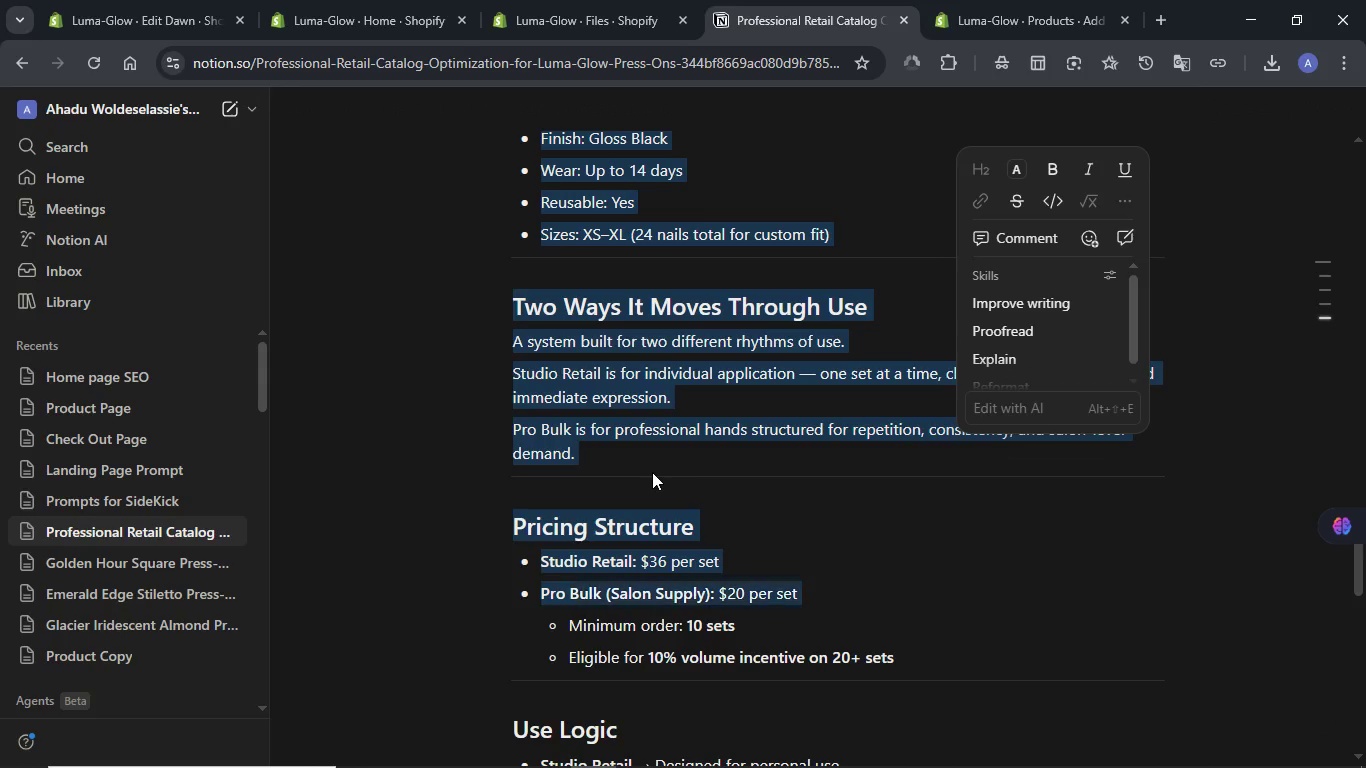 
hold_key(key=ArrowDown, duration=1.44)
 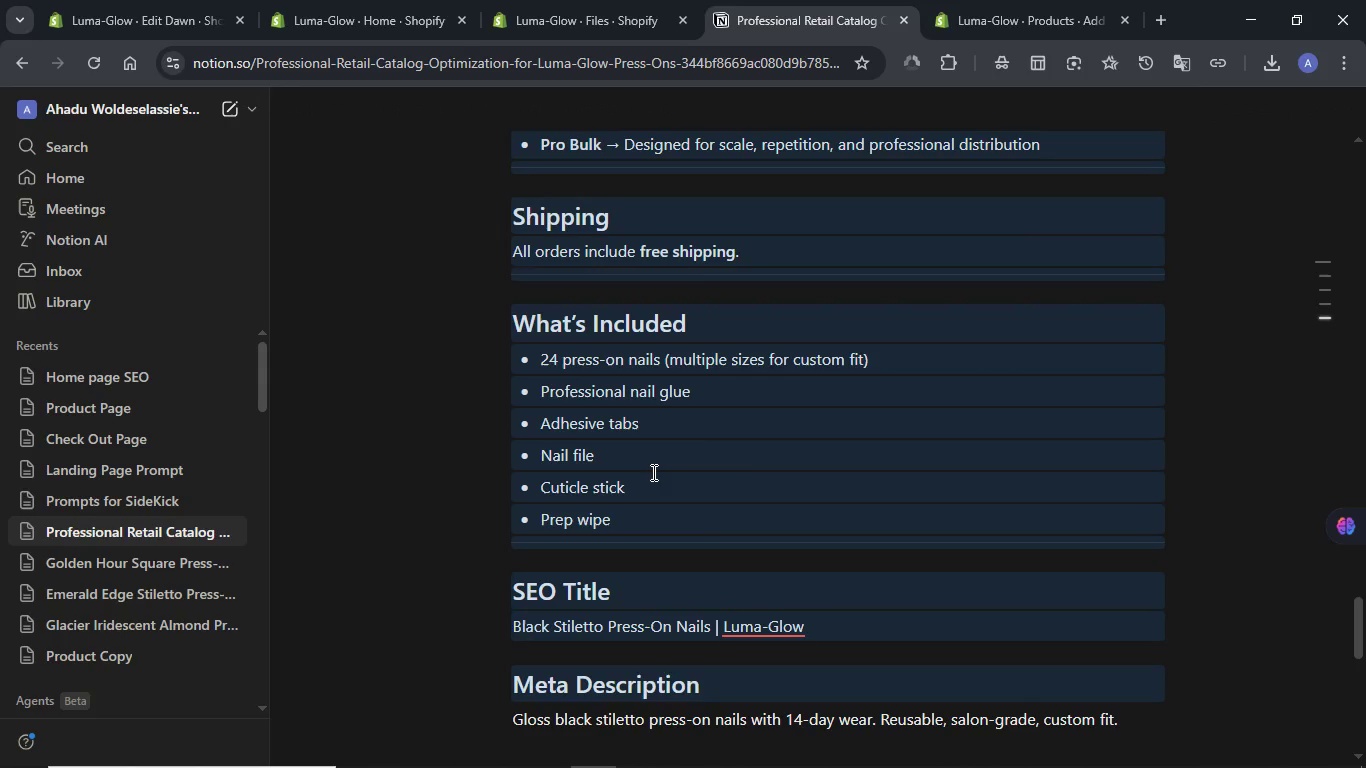 
scroll: coordinate [652, 472], scroll_direction: up, amount: 11.0
 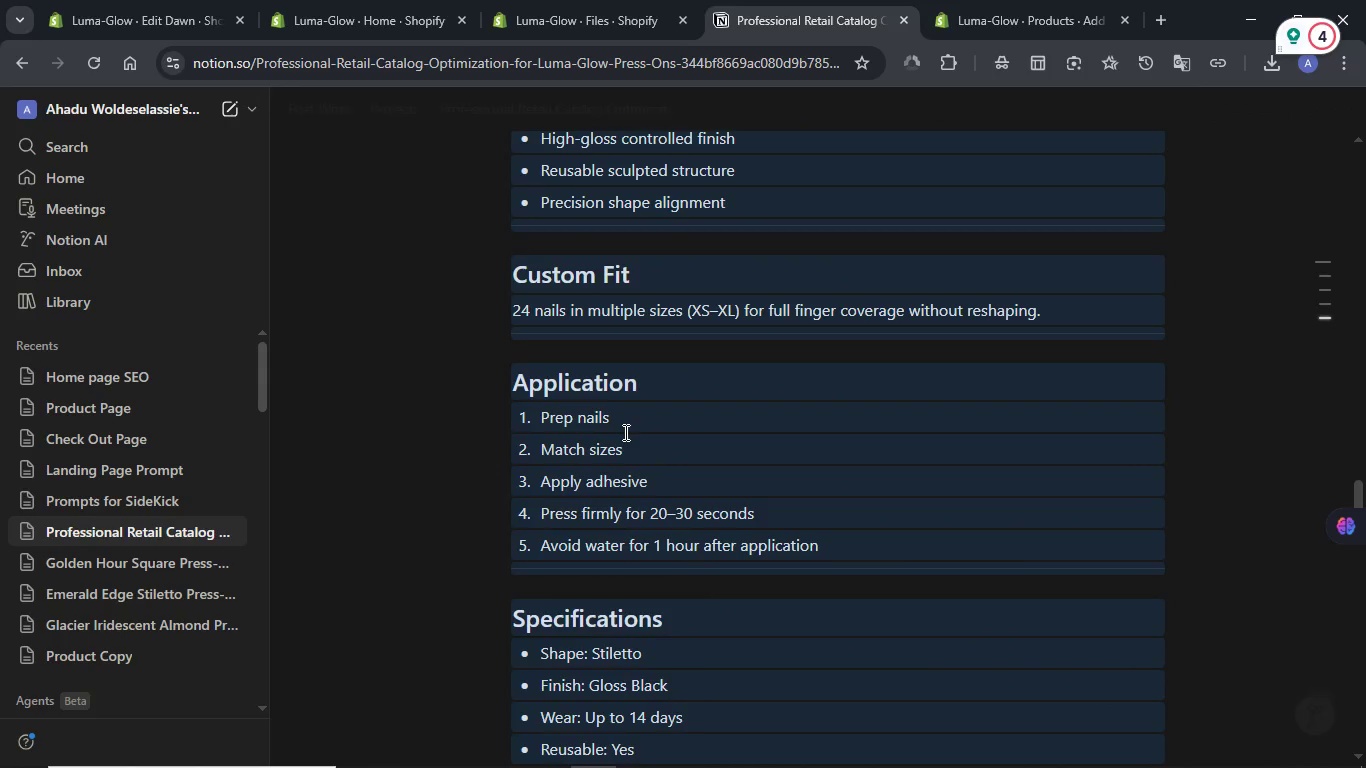 
left_click([624, 432])
 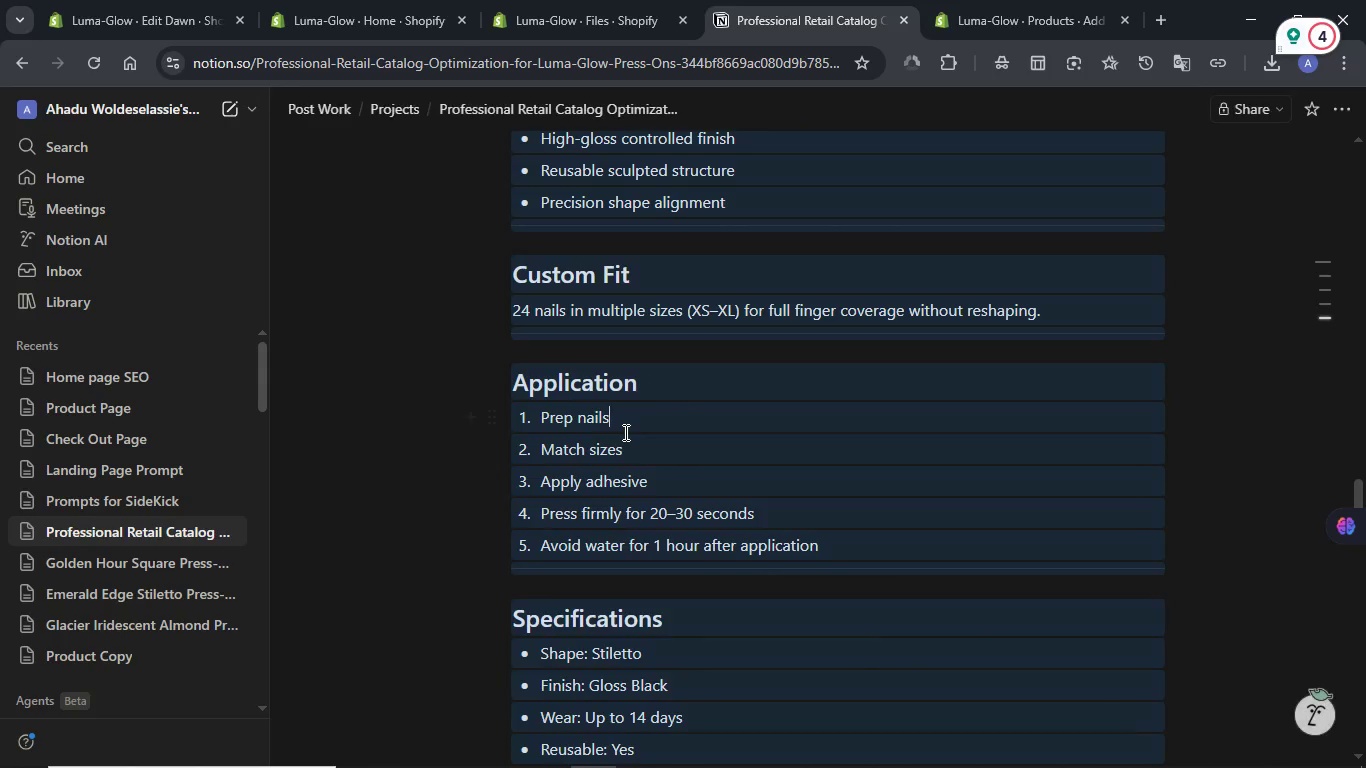 
scroll: coordinate [624, 432], scroll_direction: up, amount: 4.0
 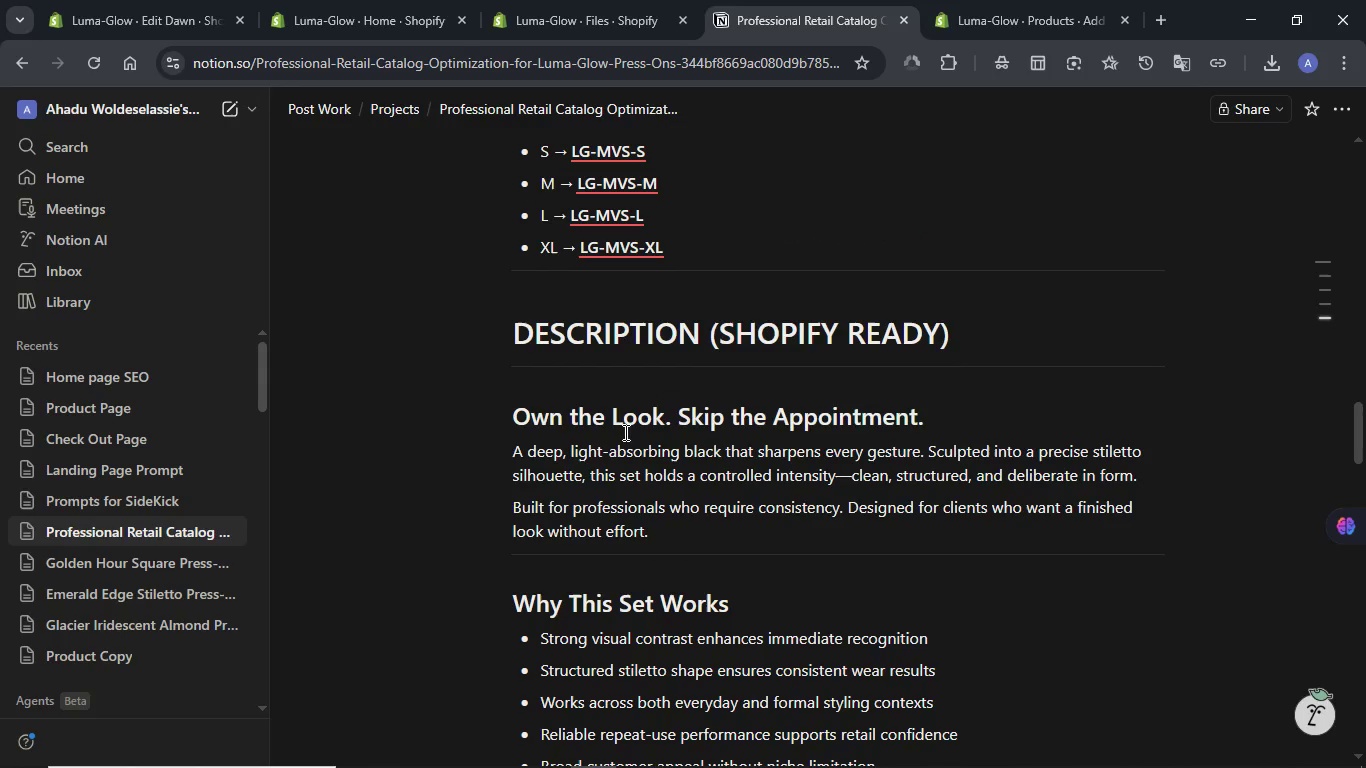 
left_click([515, 412])
 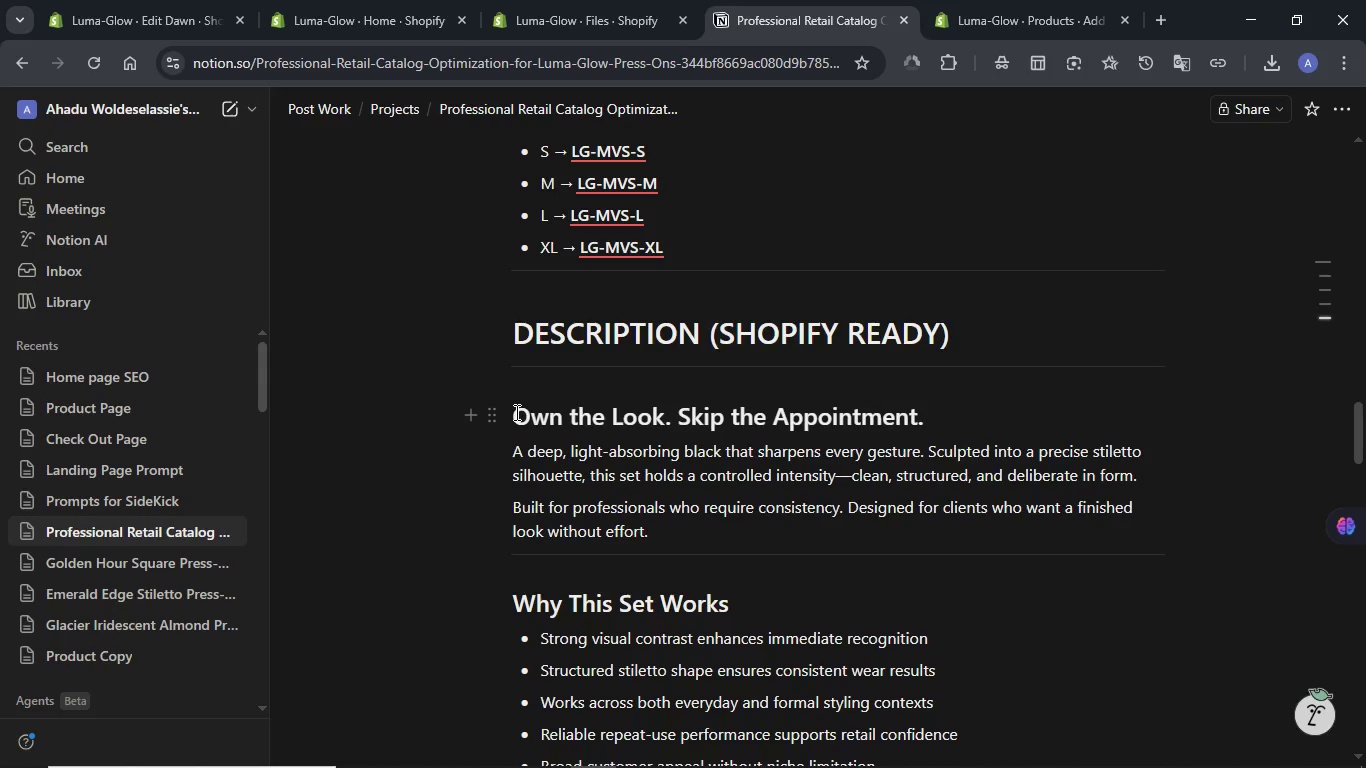 
hold_key(key=ArrowDown, duration=1.5)
 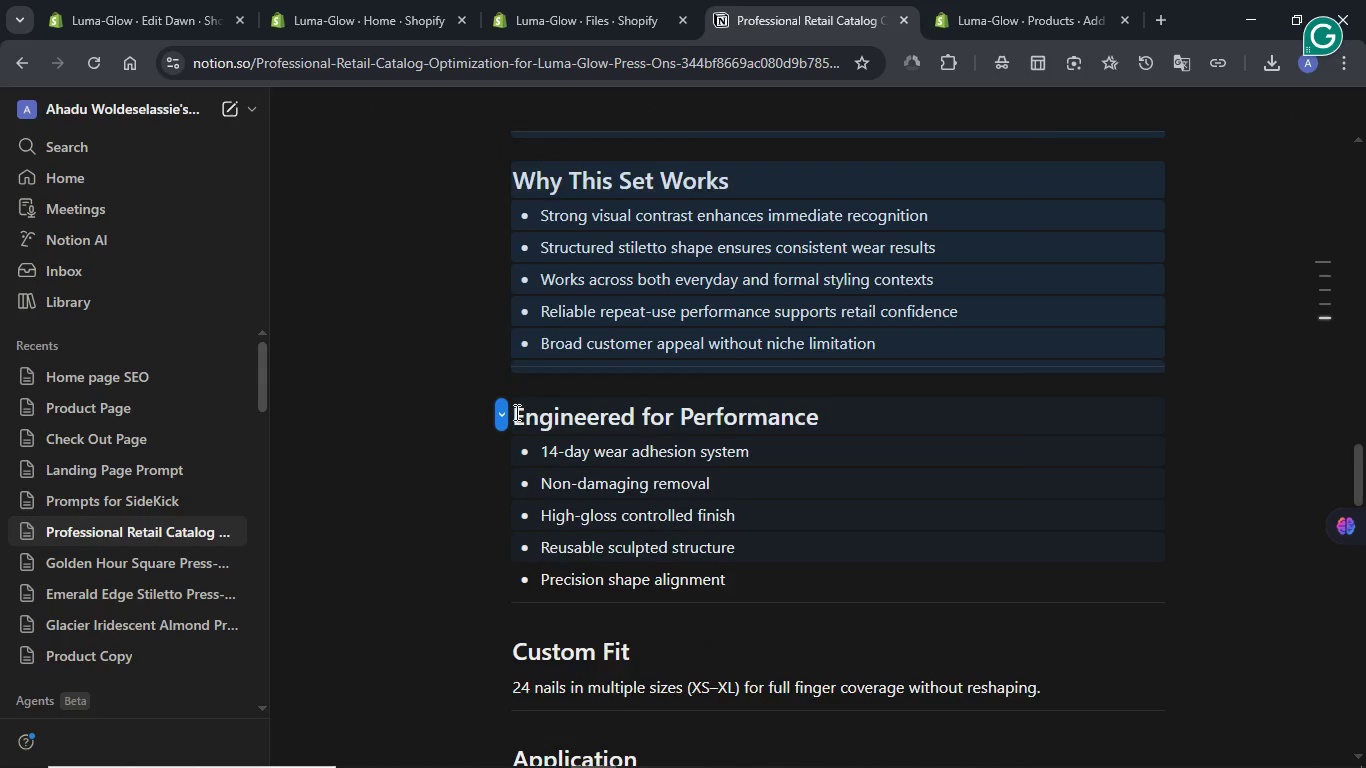 
hold_key(key=ArrowDown, duration=0.36)
 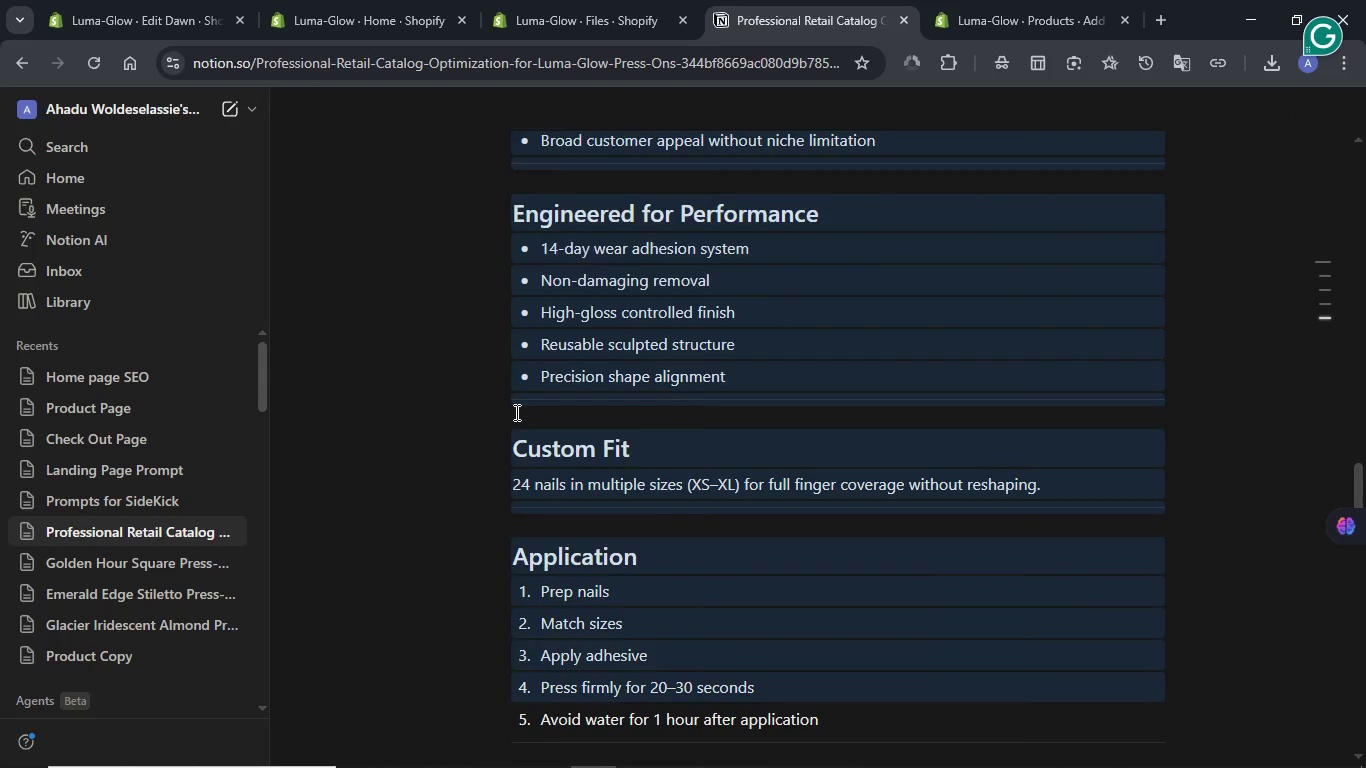 
key(Shift+ArrowDown)
 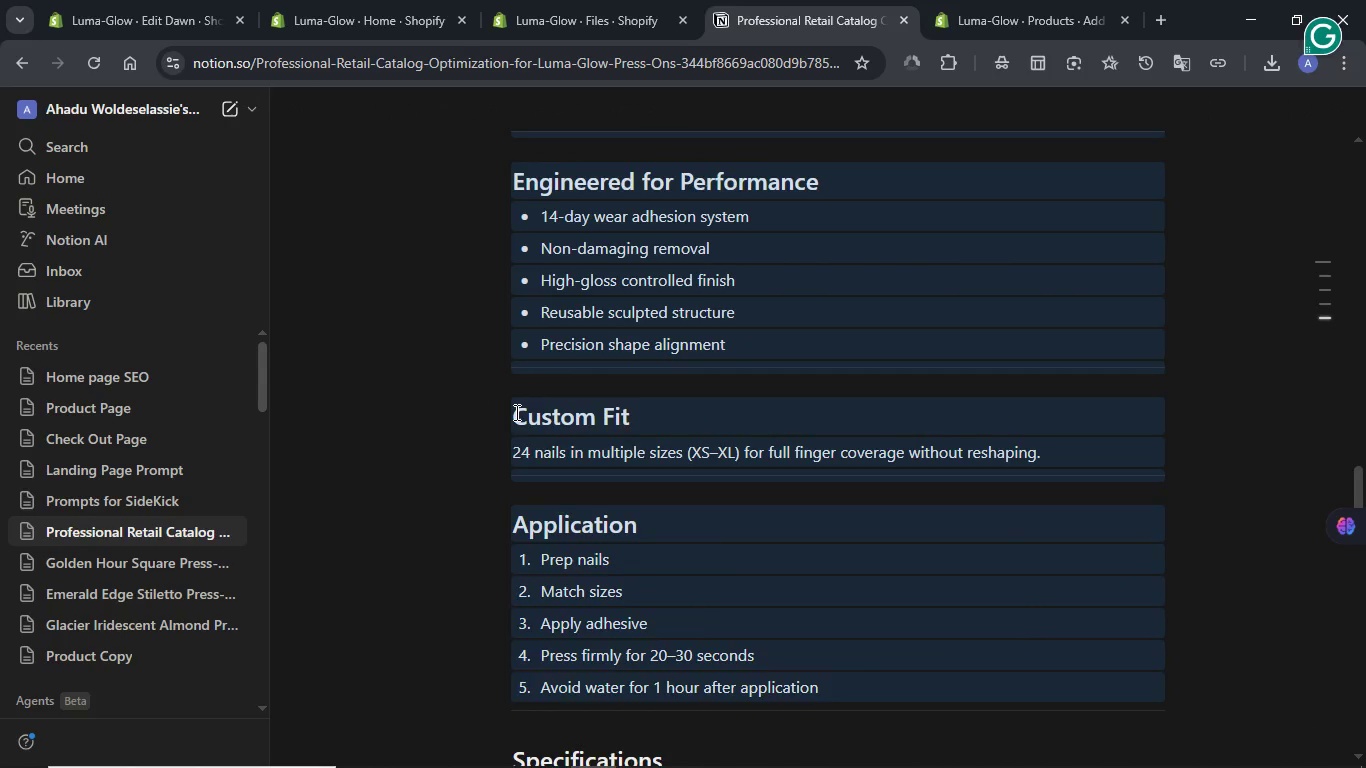 
key(Shift+ArrowDown)
 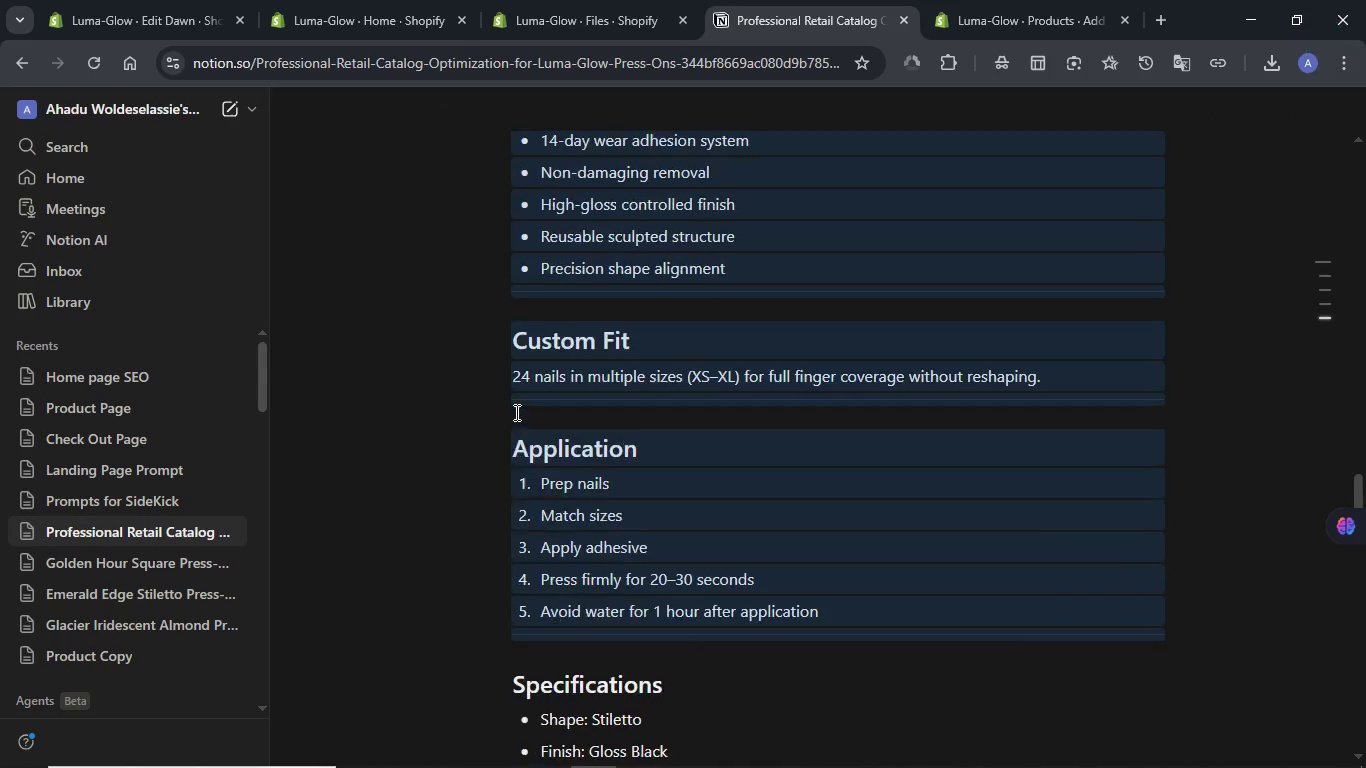 
key(Shift+ArrowDown)
 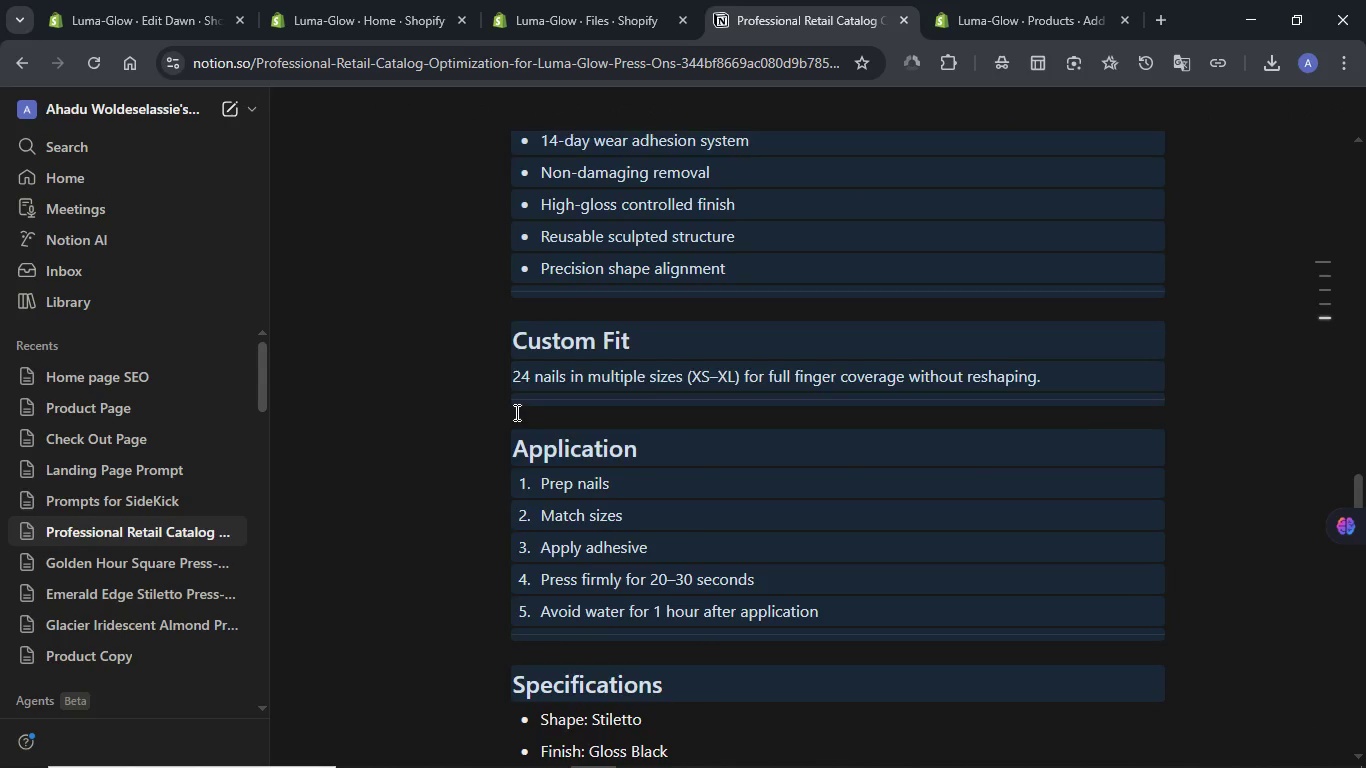 
key(Shift+ArrowDown)
 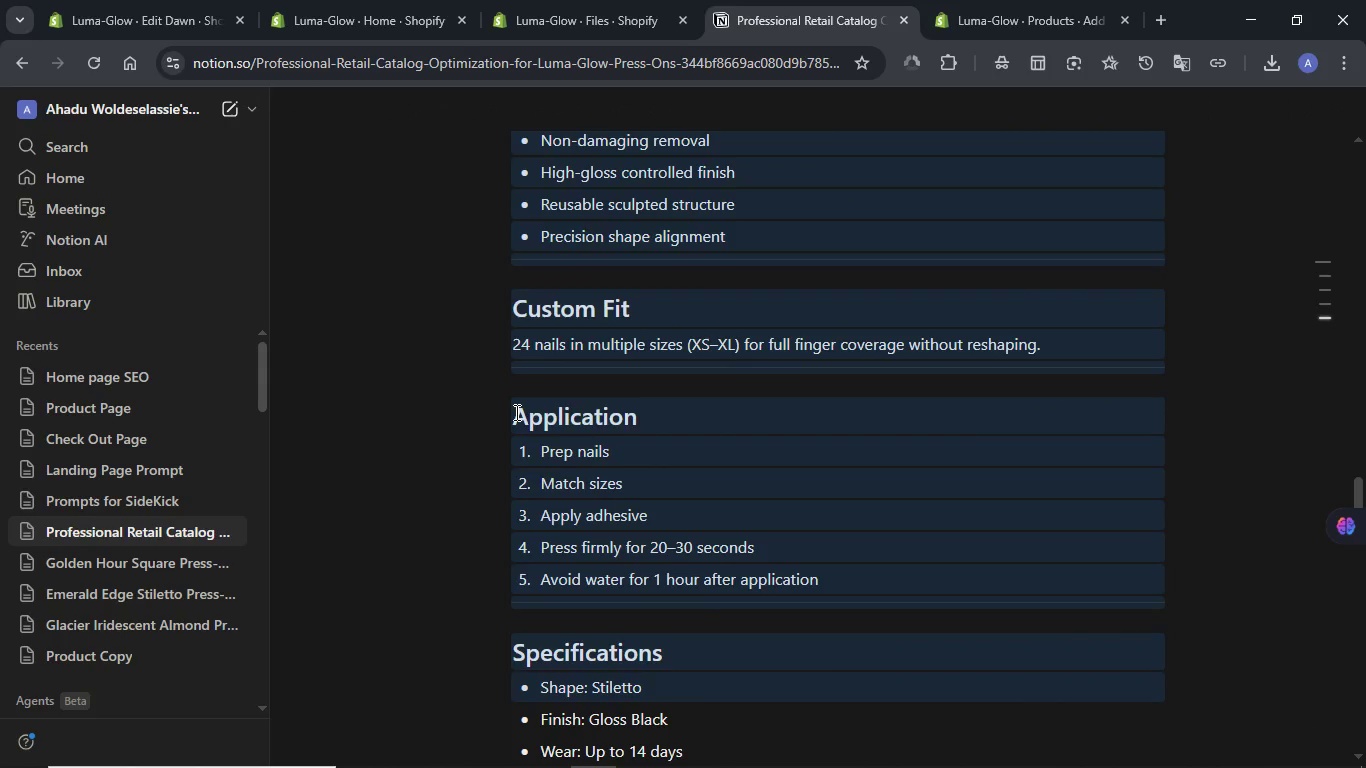 
hold_key(key=ArrowDown, duration=0.59)
 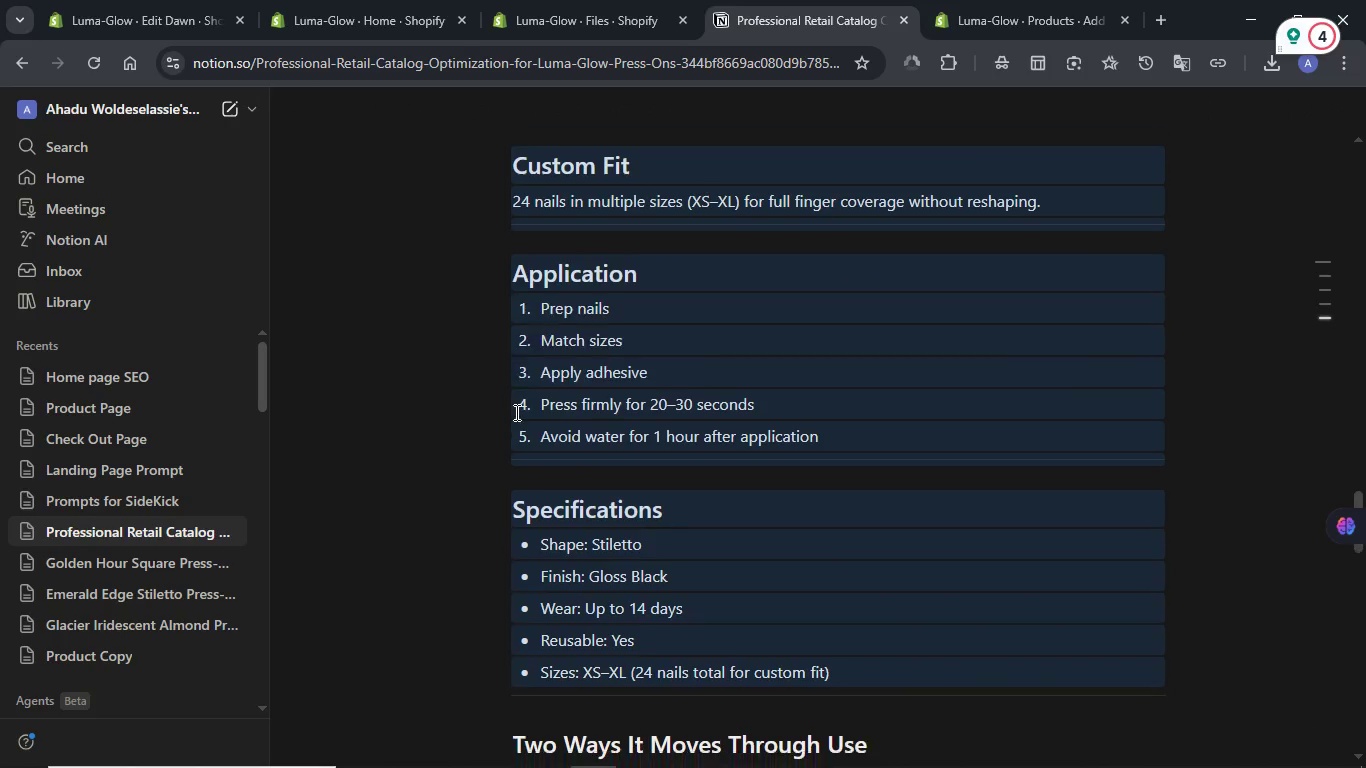 
key(Shift+ArrowDown)
 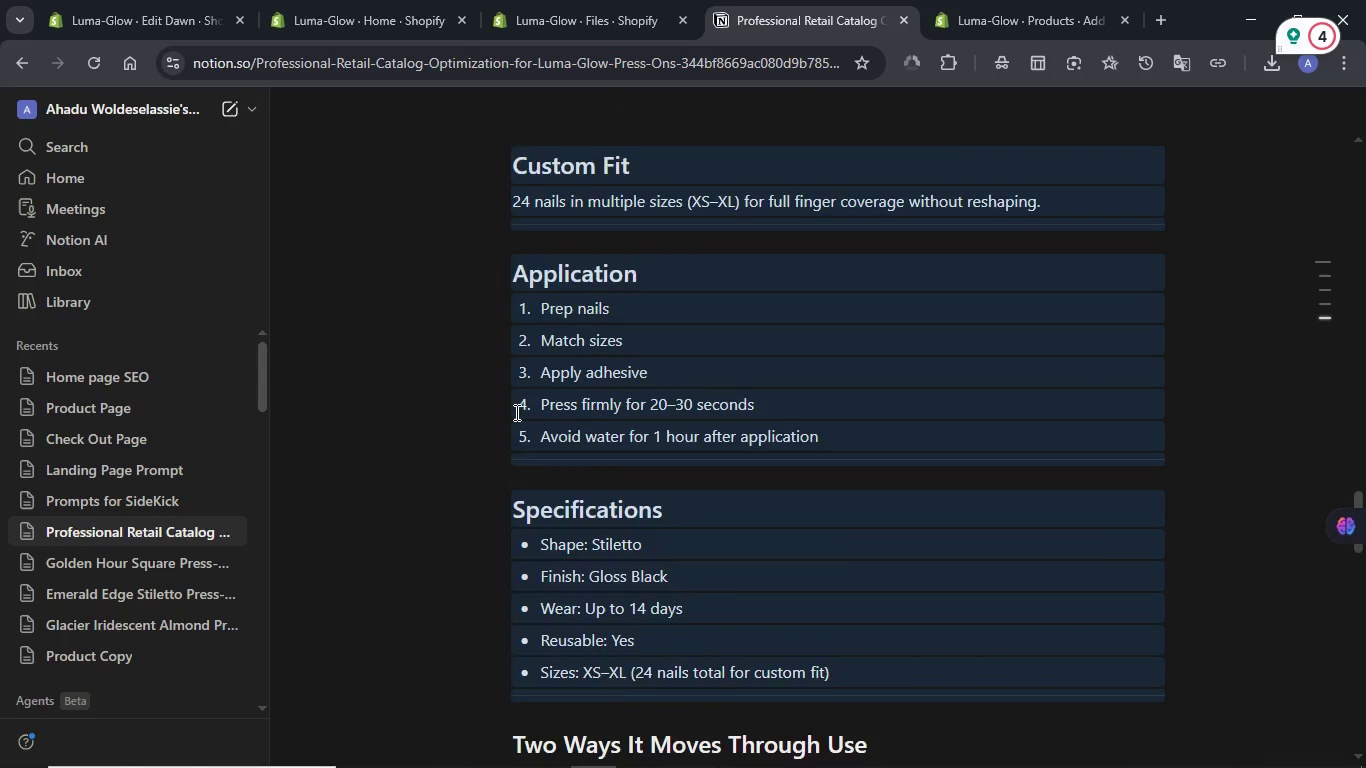 
key(Shift+ArrowDown)
 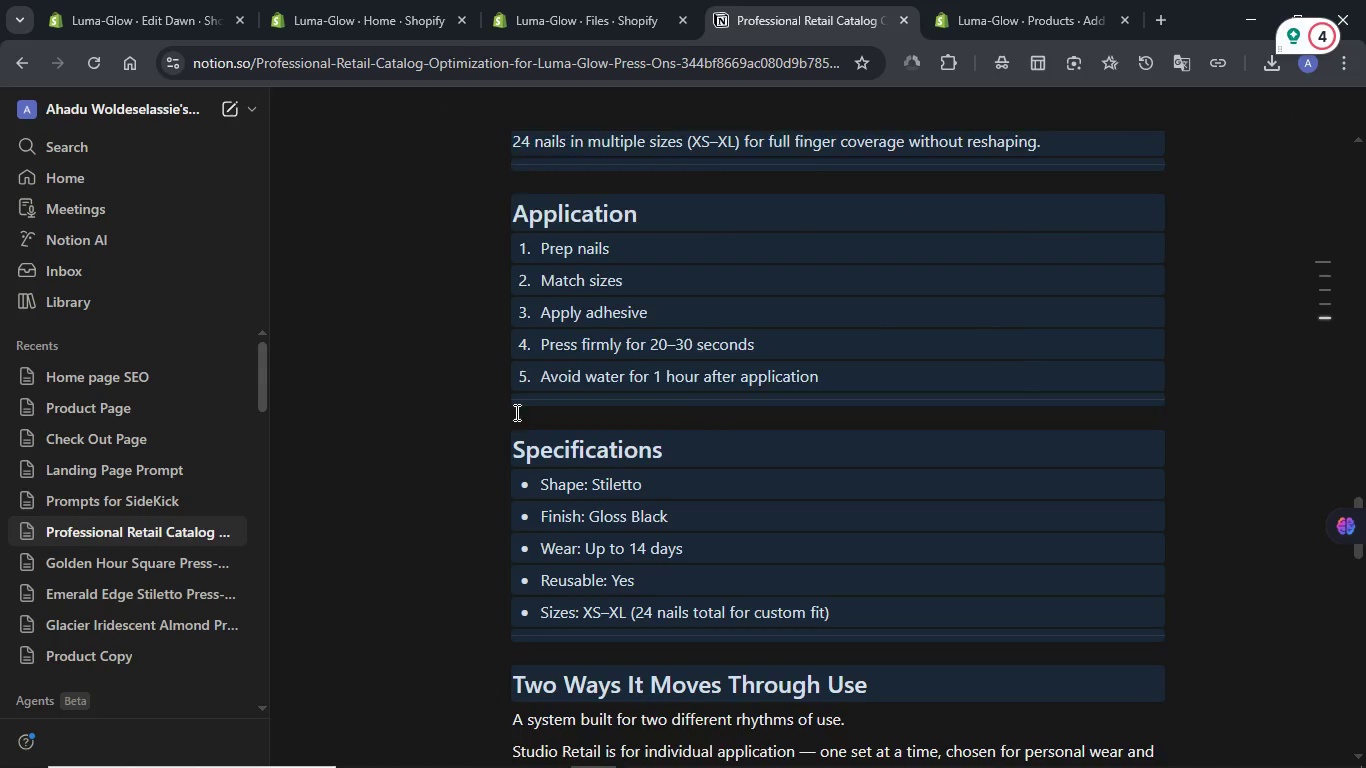 
key(Shift+ArrowDown)
 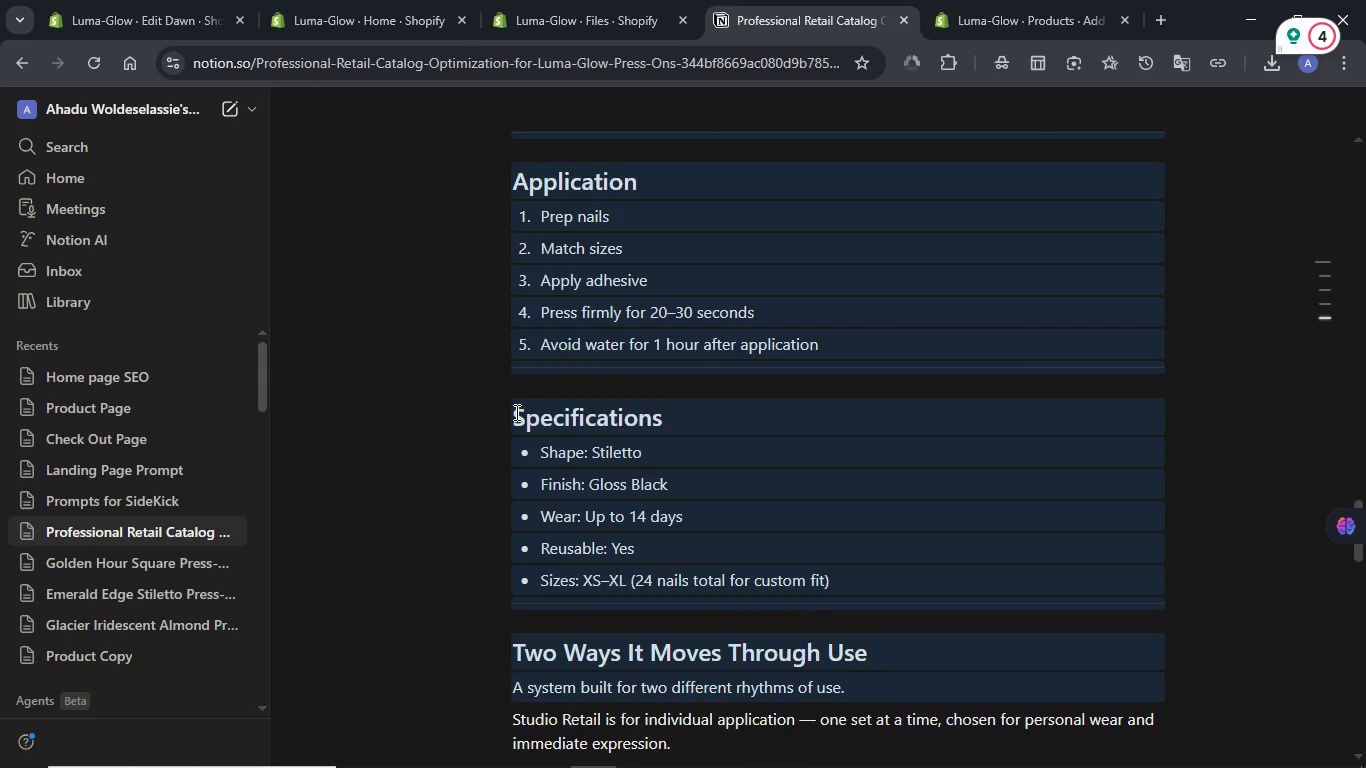 
key(Shift+ArrowDown)
 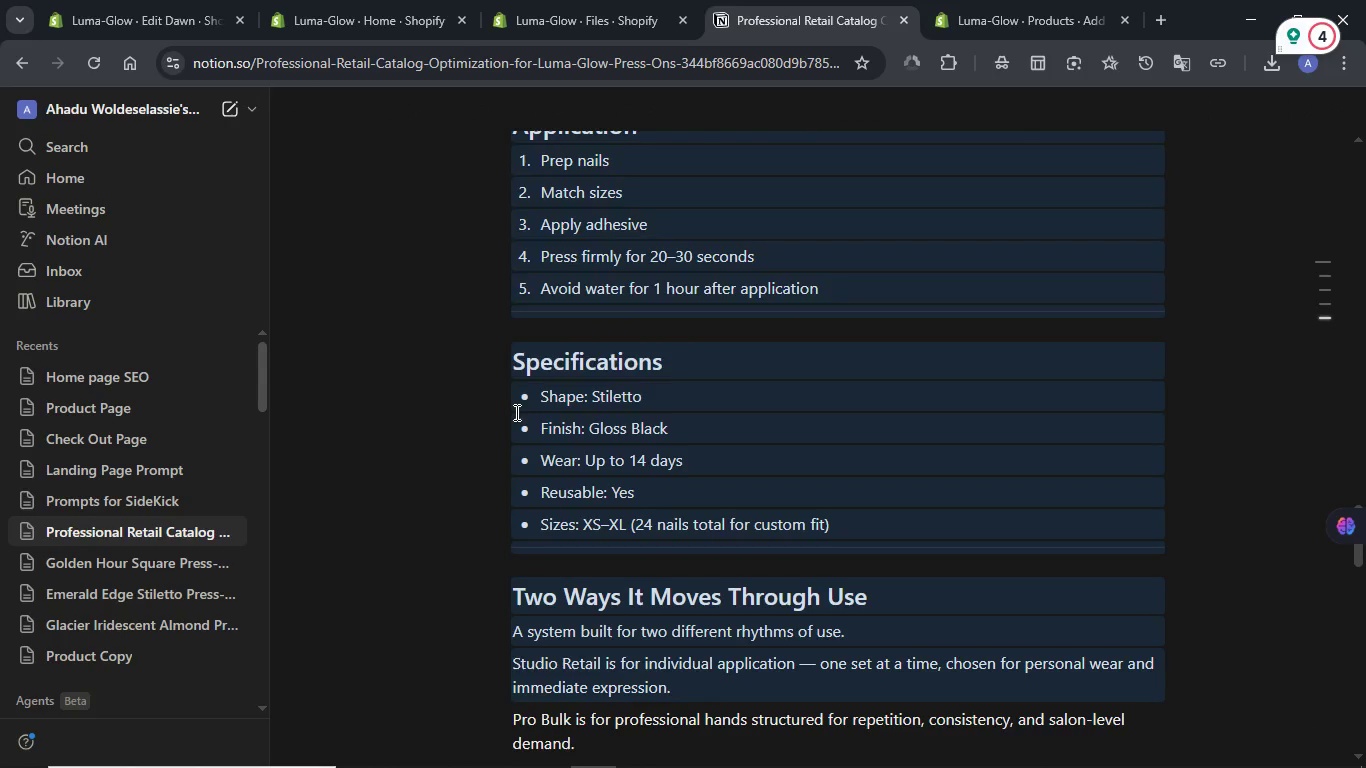 
key(Shift+ArrowDown)
 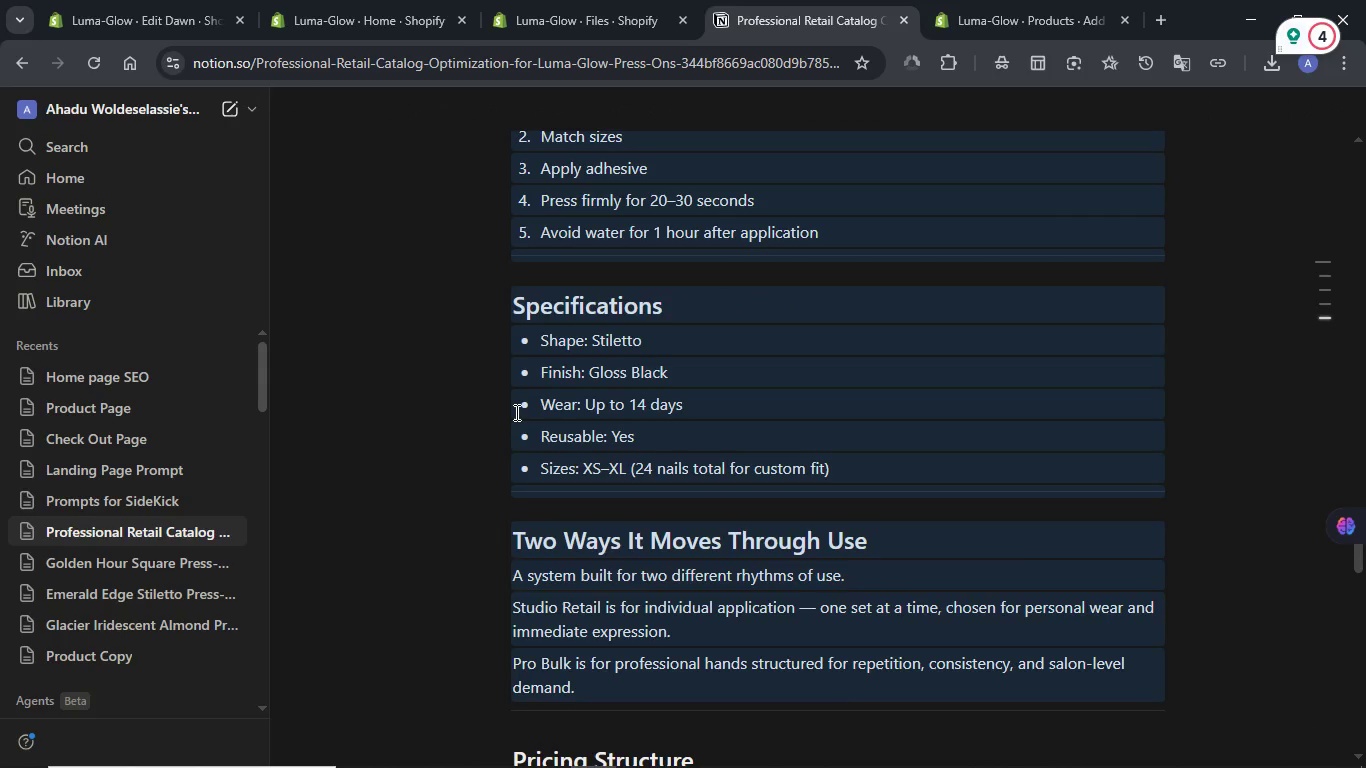 
key(Shift+ArrowDown)
 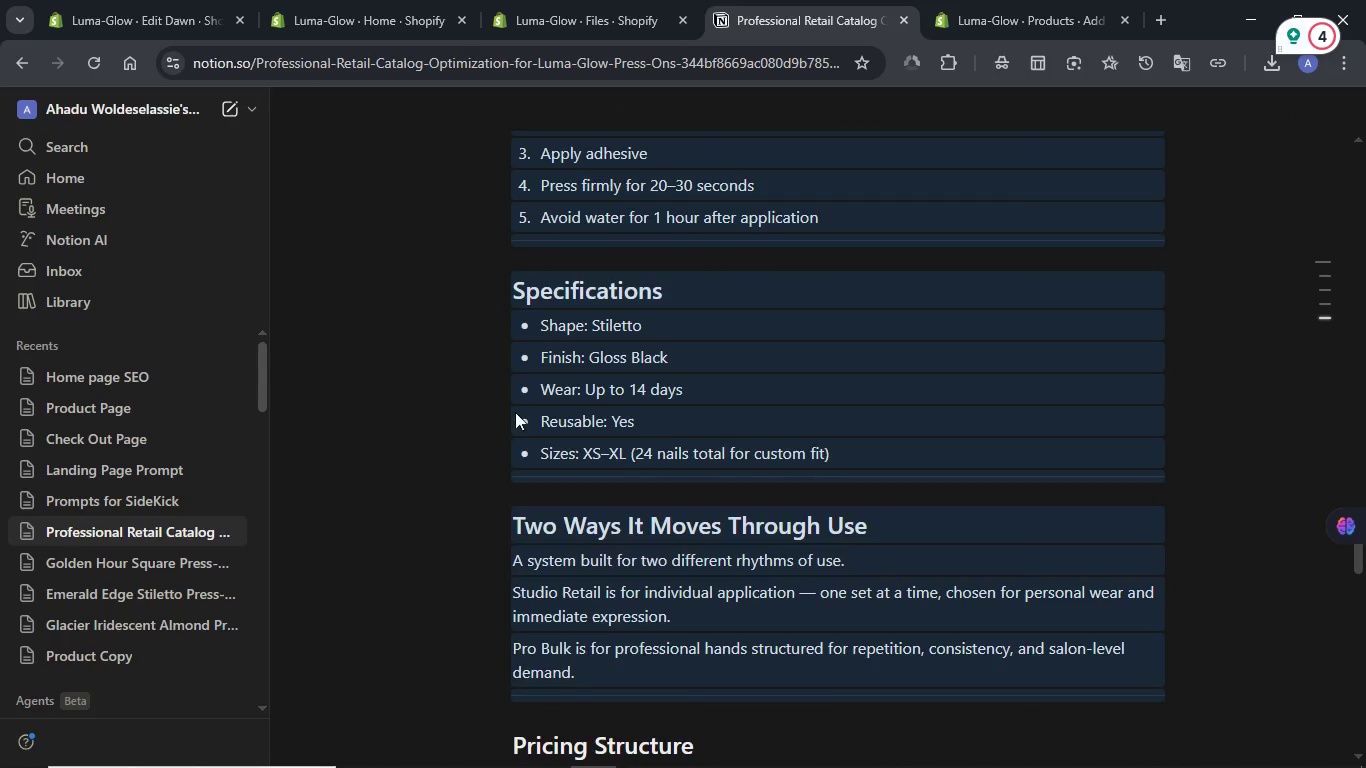 
key(Shift+ArrowDown)
 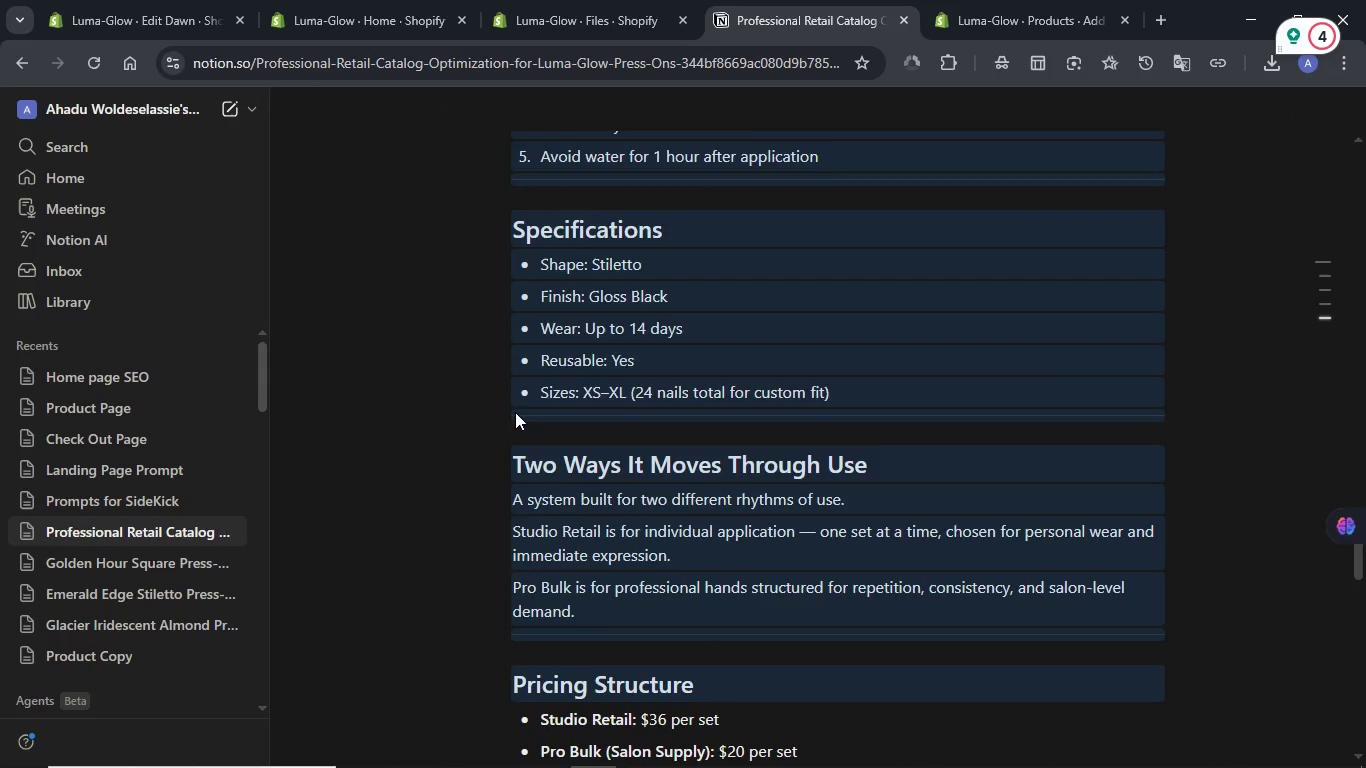 
key(Shift+ArrowDown)
 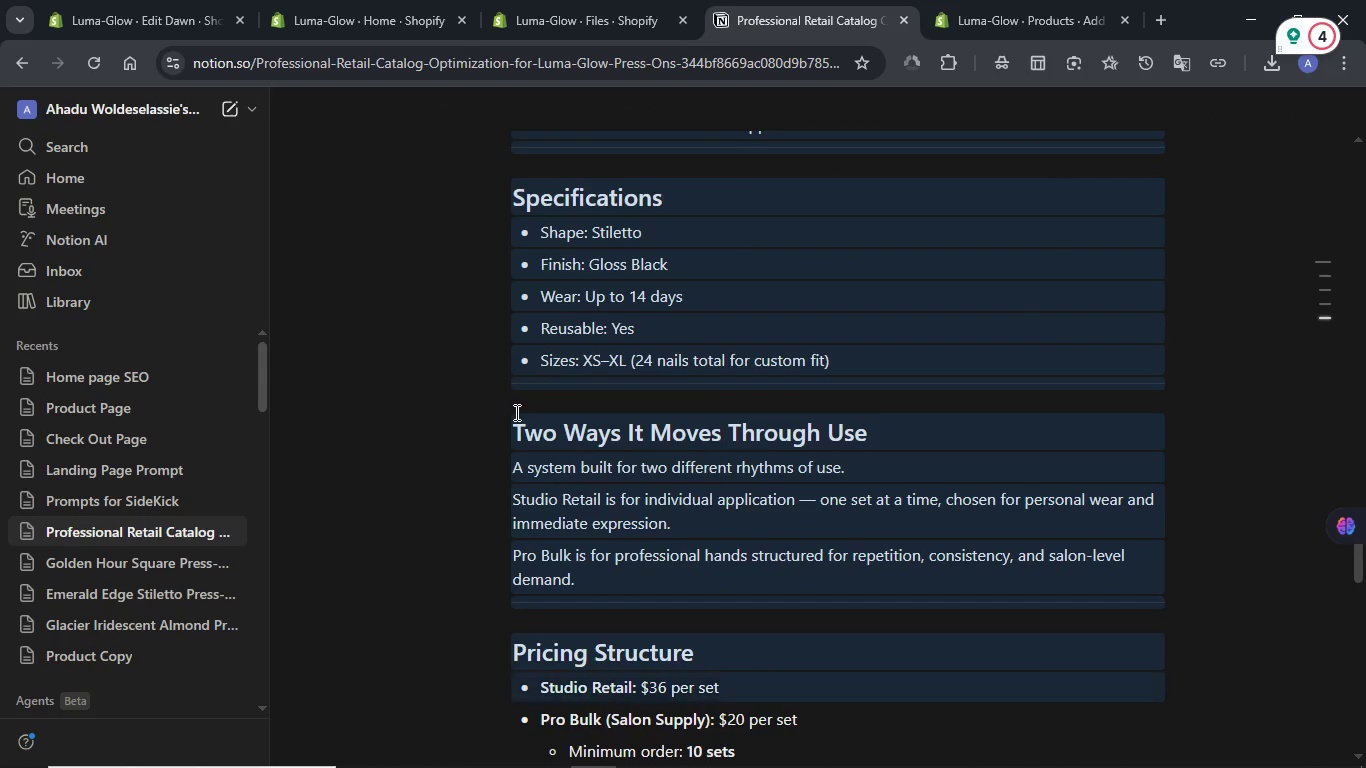 
key(Shift+ArrowDown)
 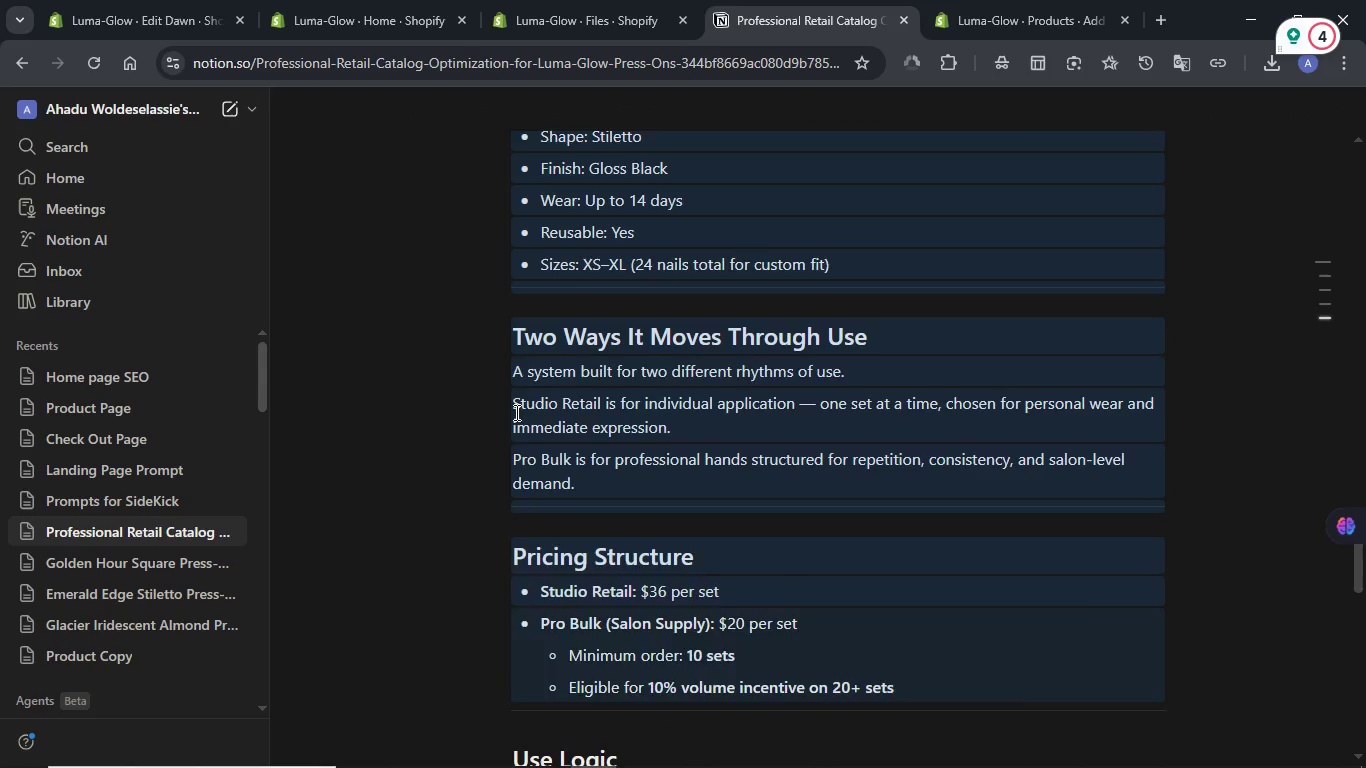 
key(Shift+ArrowDown)
 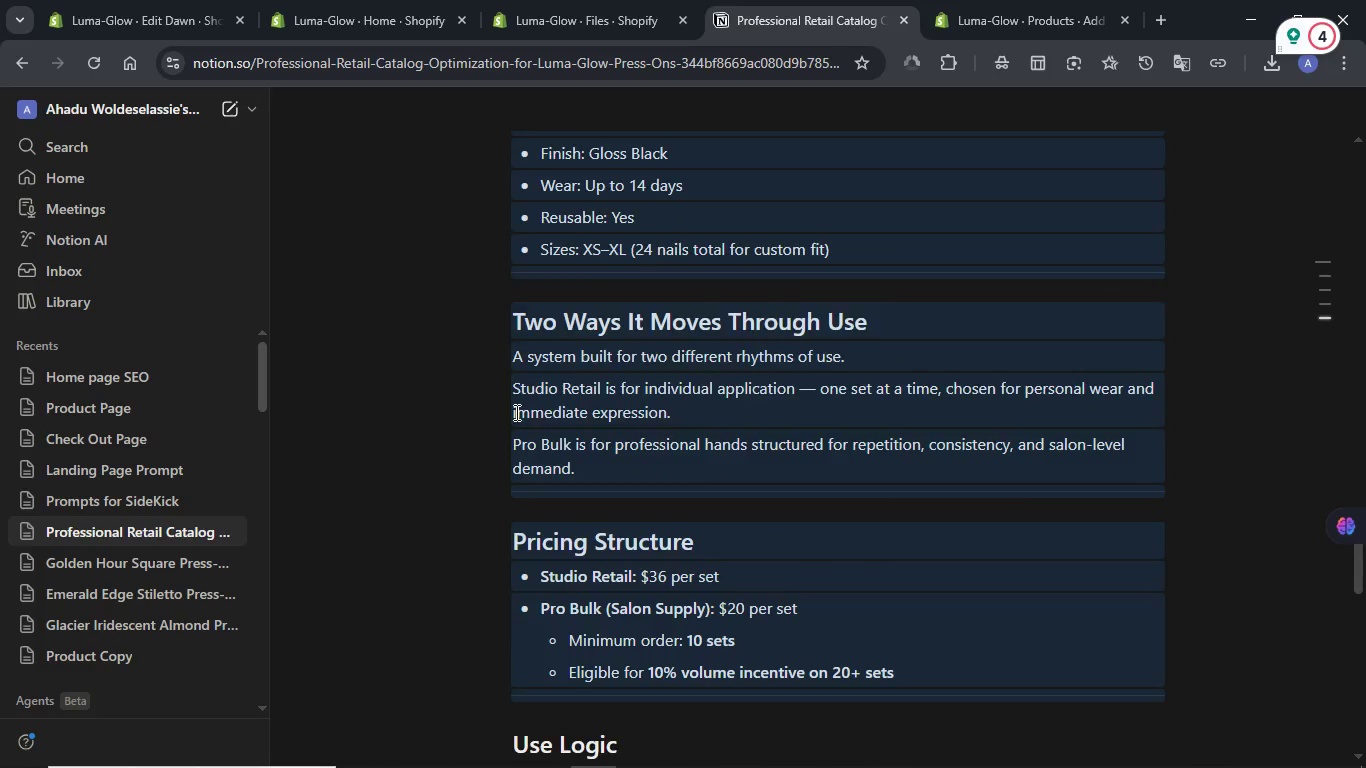 
key(Shift+ArrowDown)
 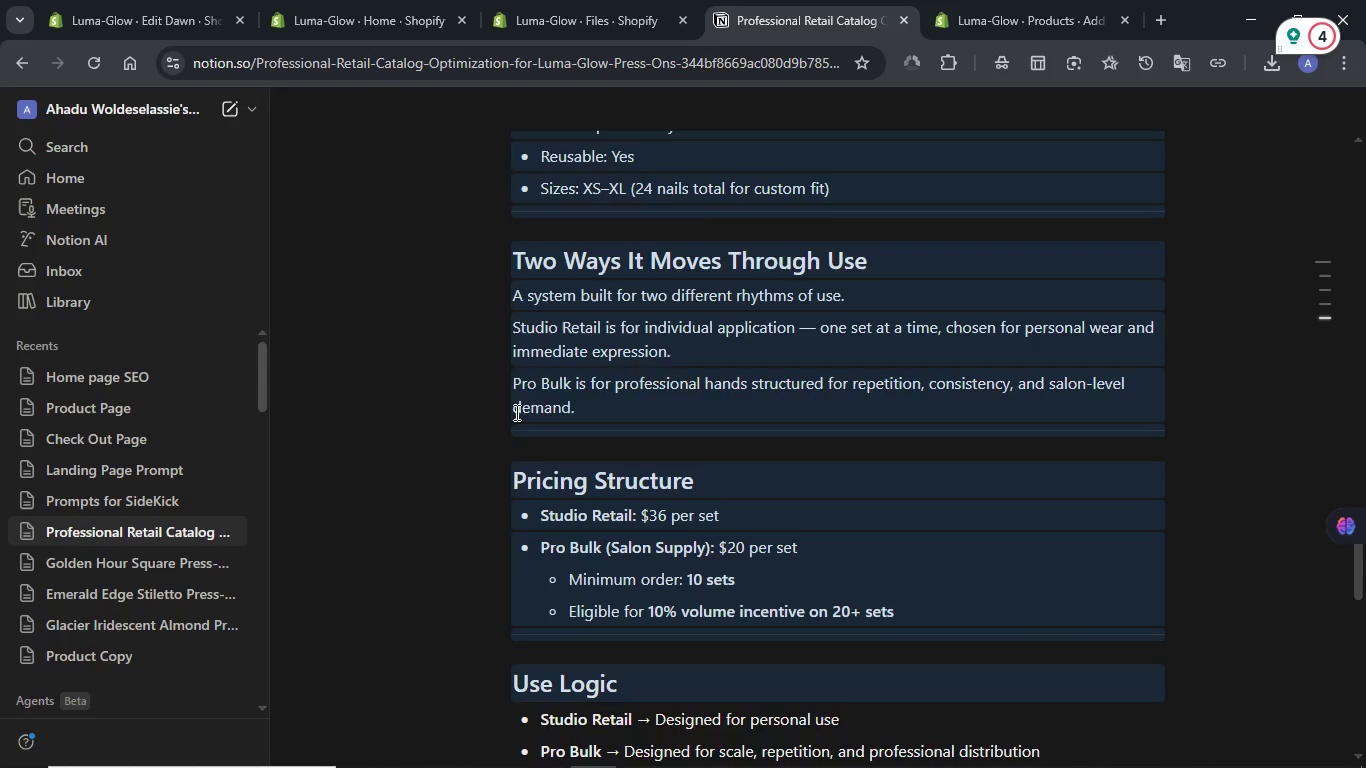 
key(Shift+ArrowDown)
 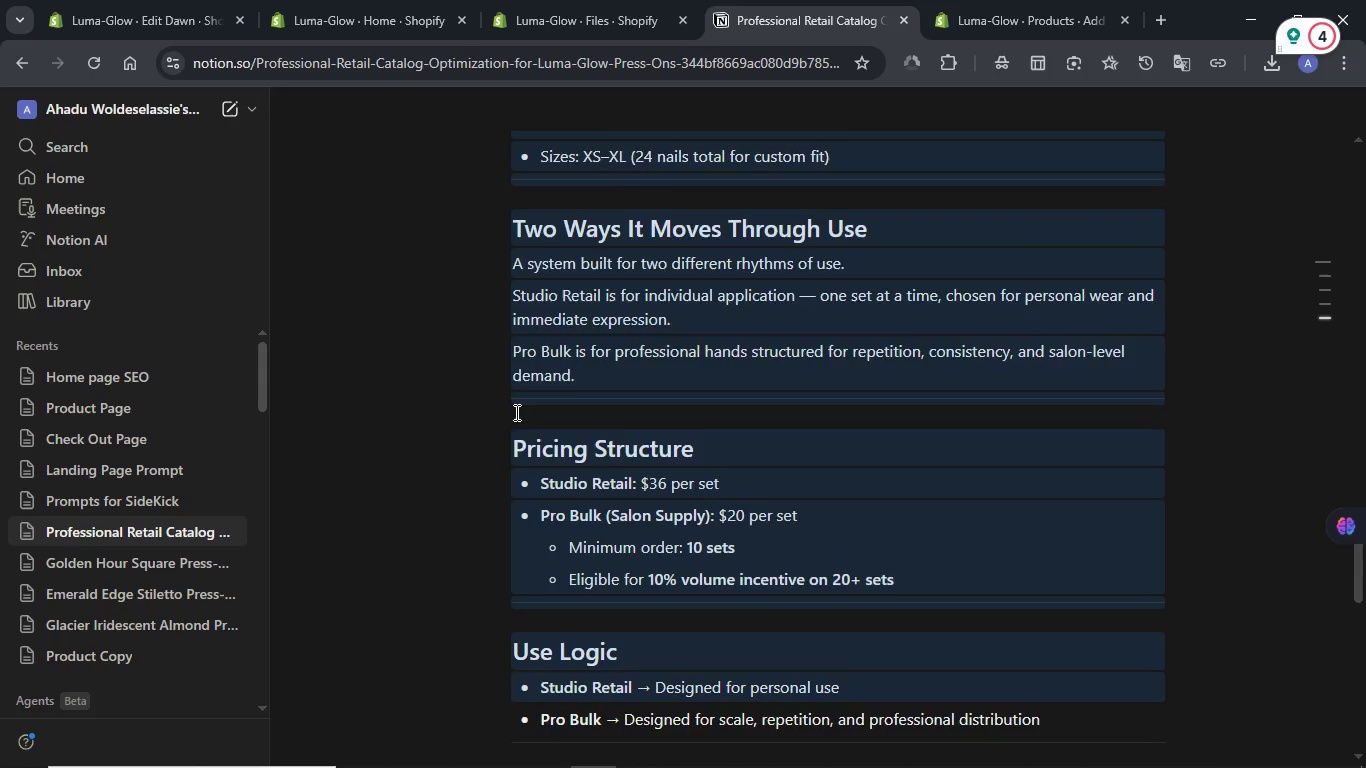 
key(Shift+ArrowDown)
 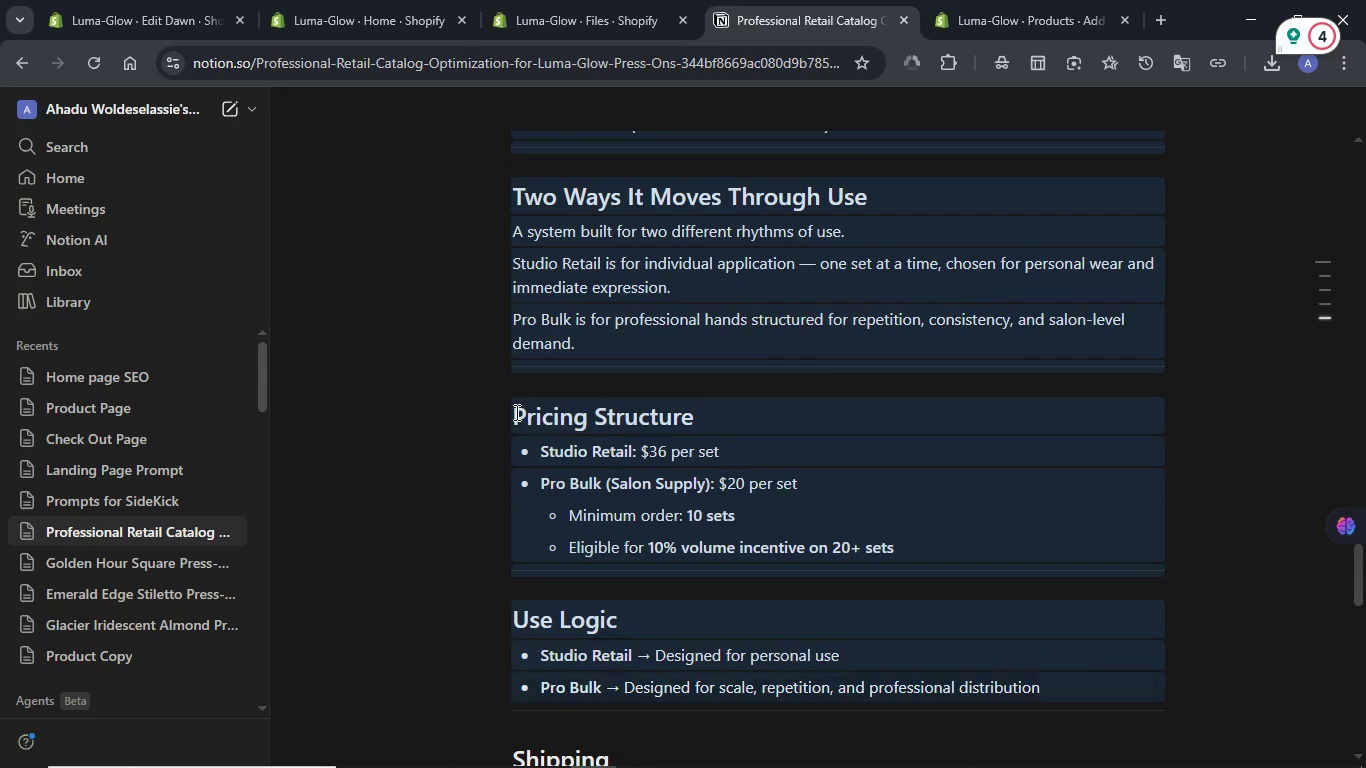 
key(Shift+ArrowDown)
 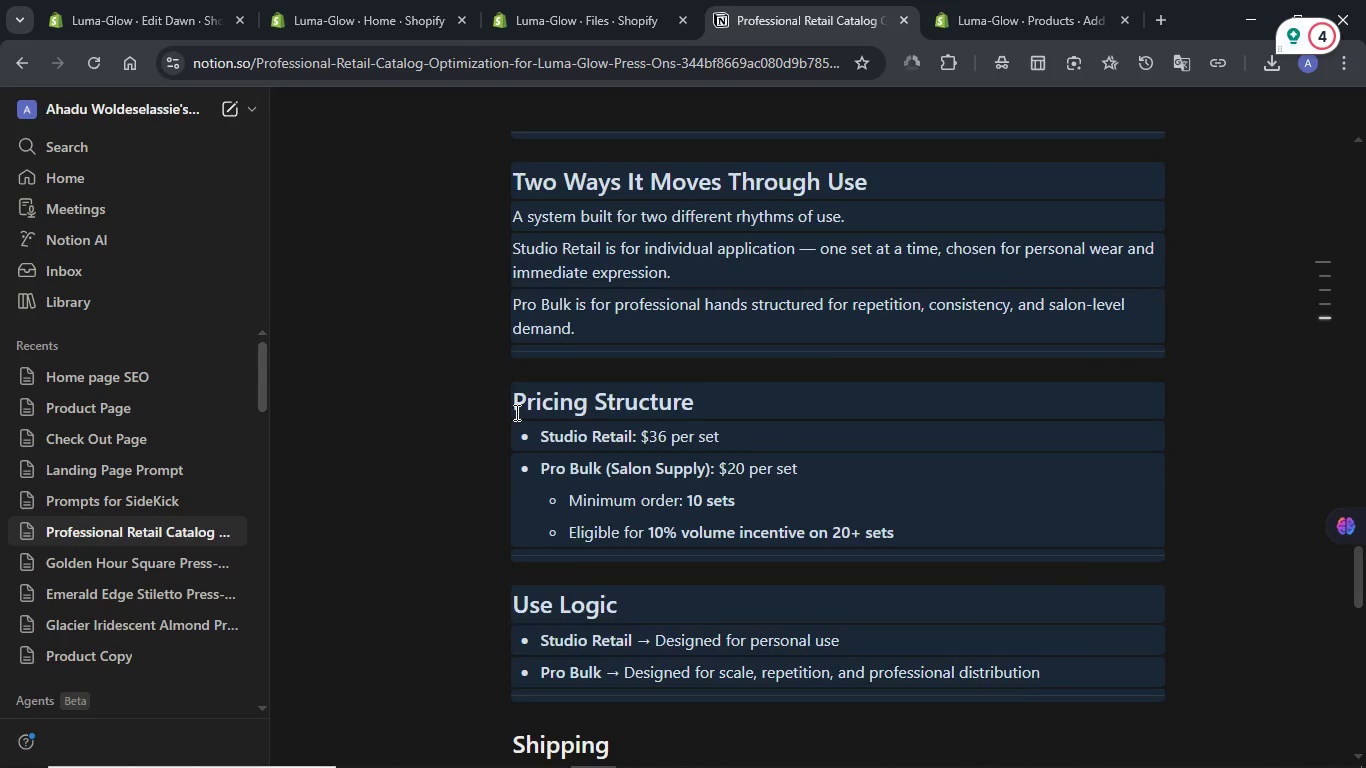 
key(Shift+ArrowDown)
 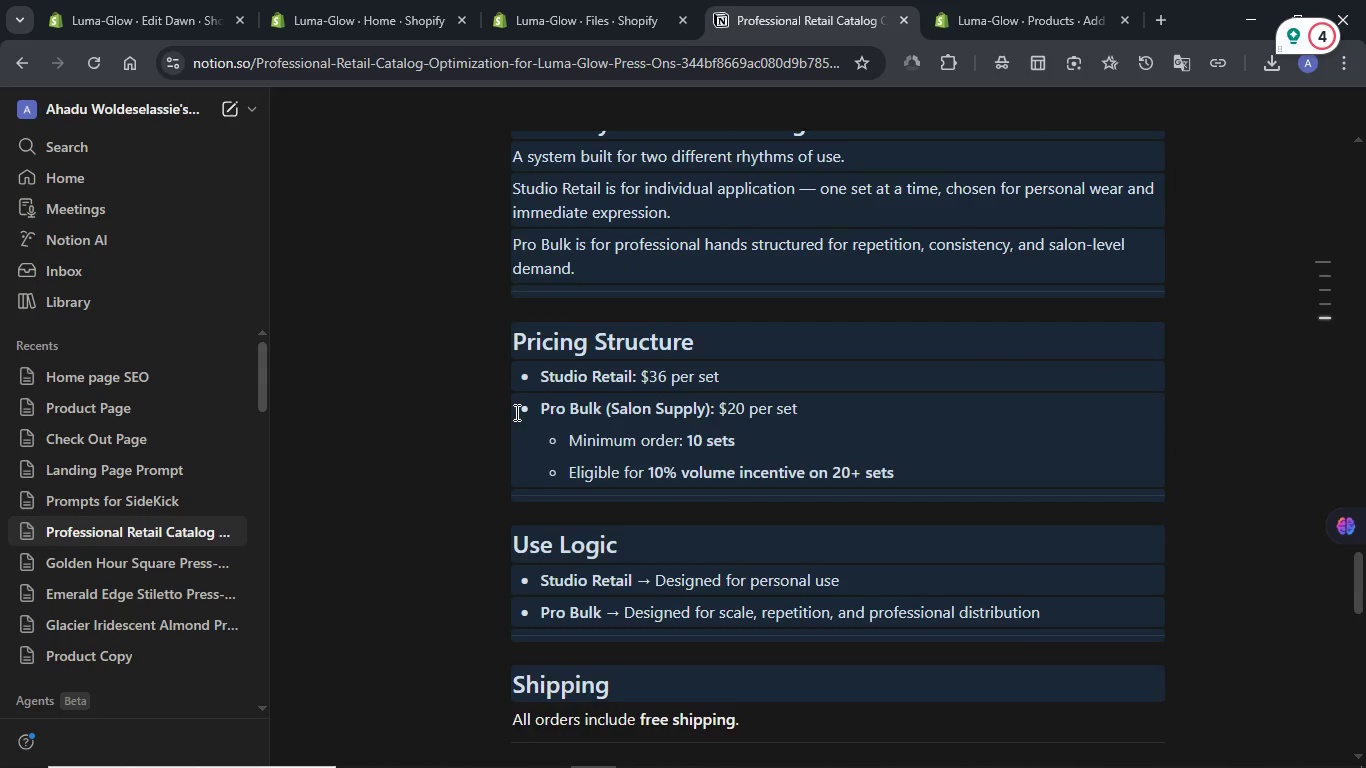 
key(Shift+ArrowDown)
 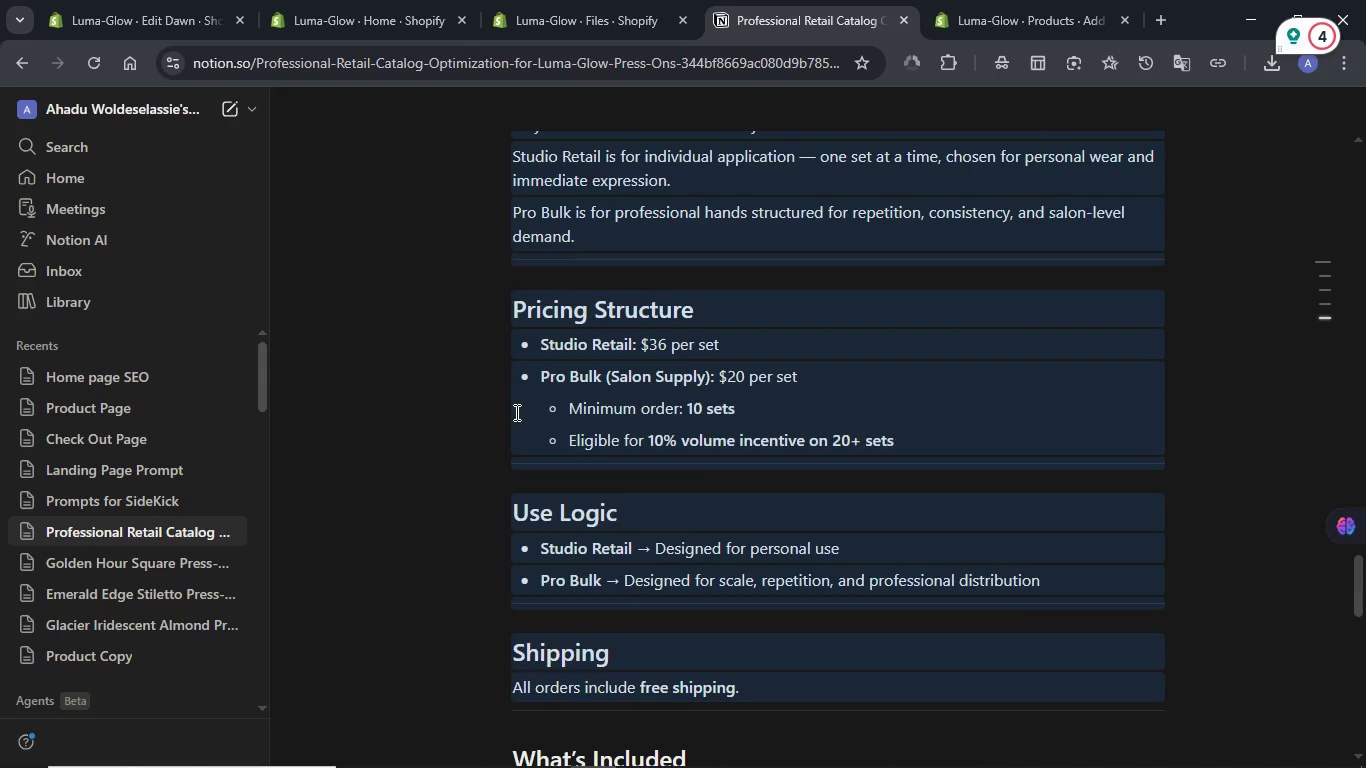 
key(Shift+ArrowDown)
 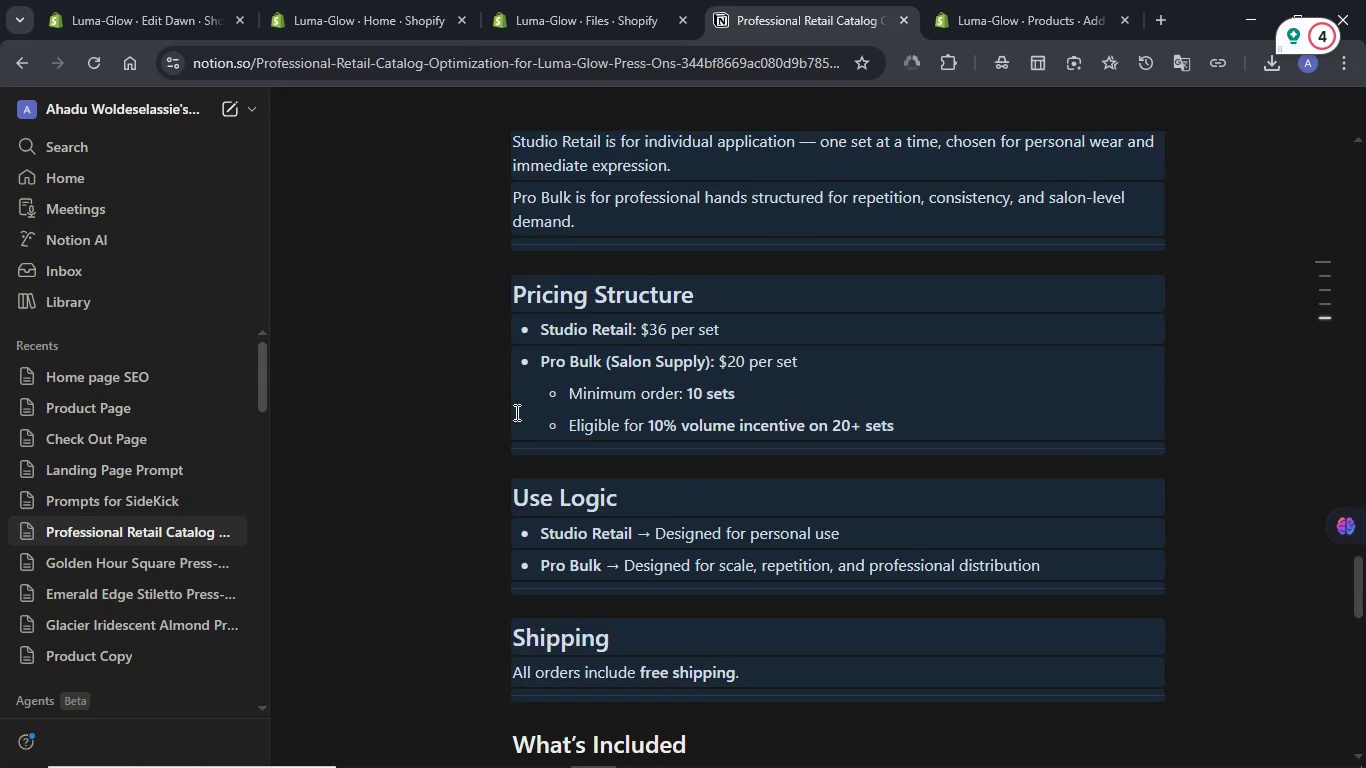 
key(Shift+ArrowDown)
 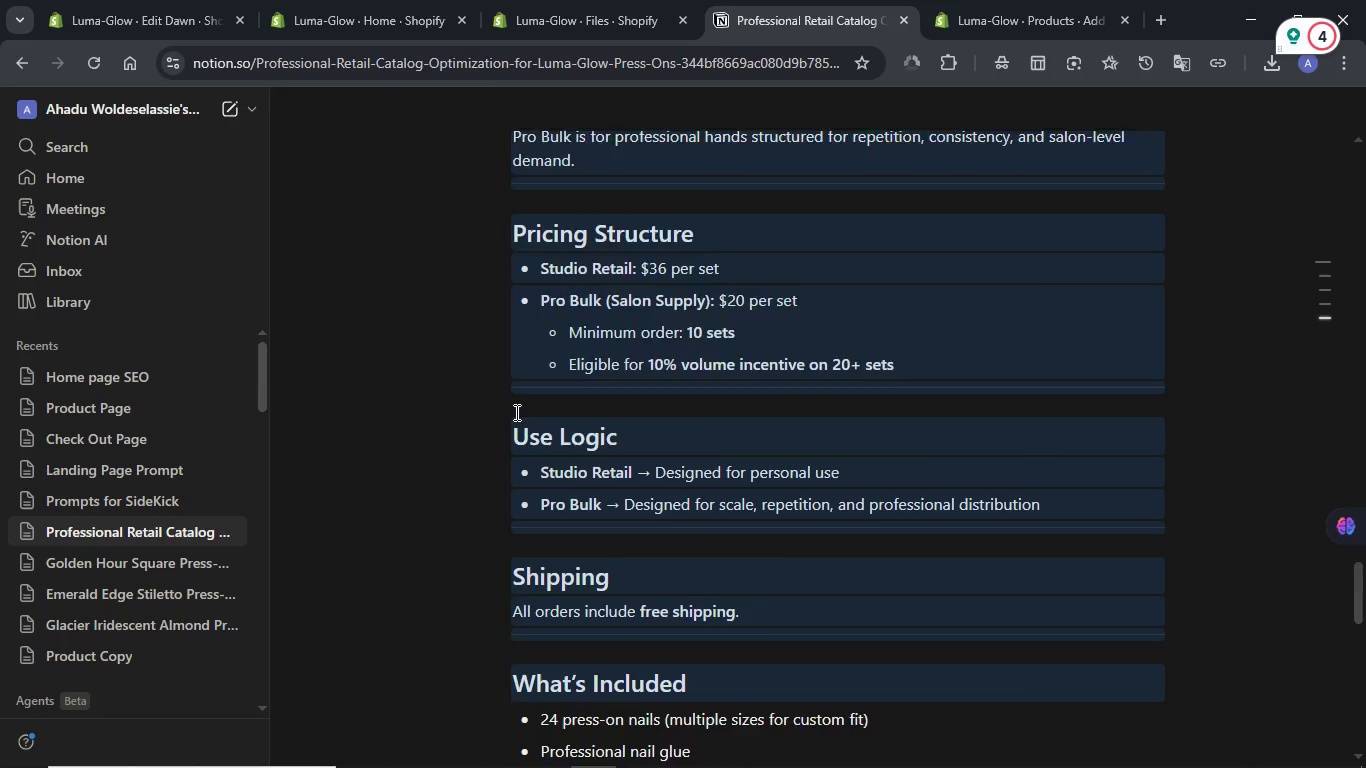 
key(Shift+ArrowDown)
 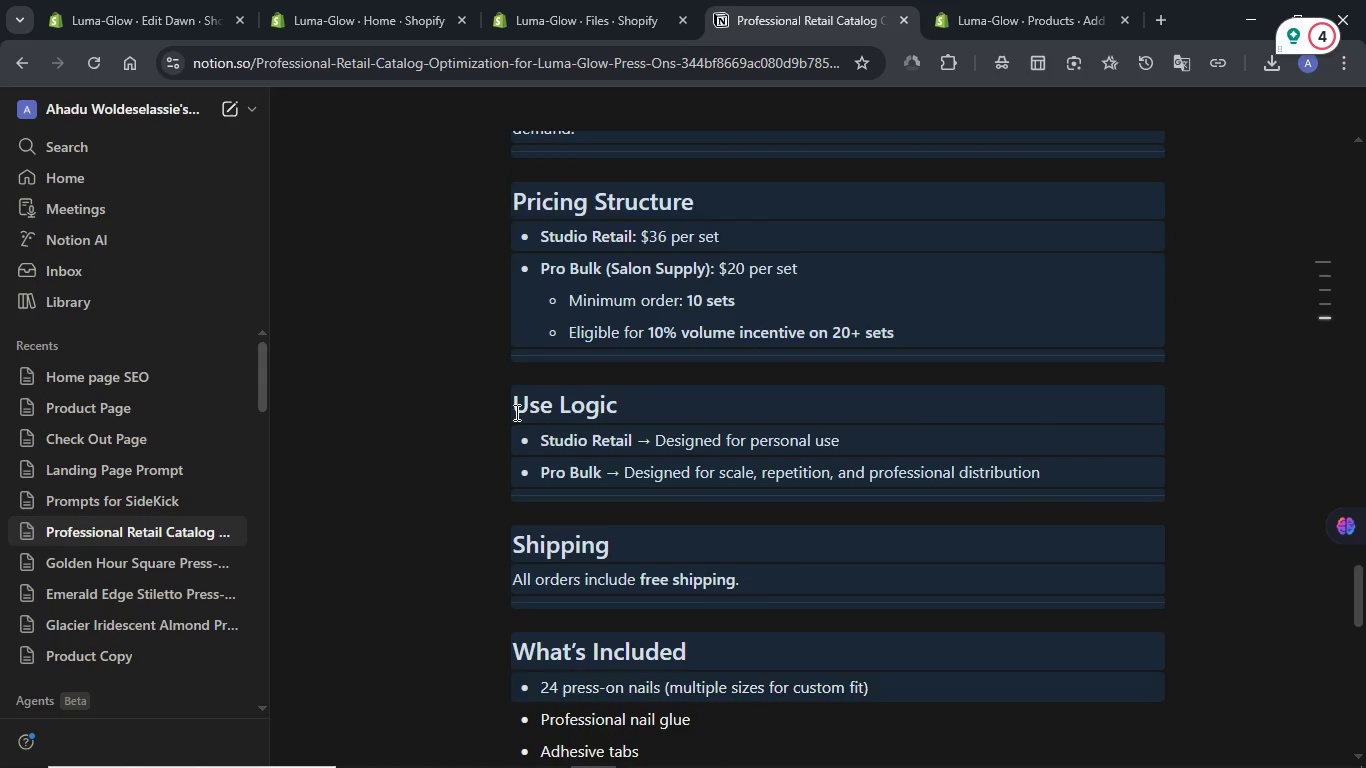 
key(Shift+ArrowDown)
 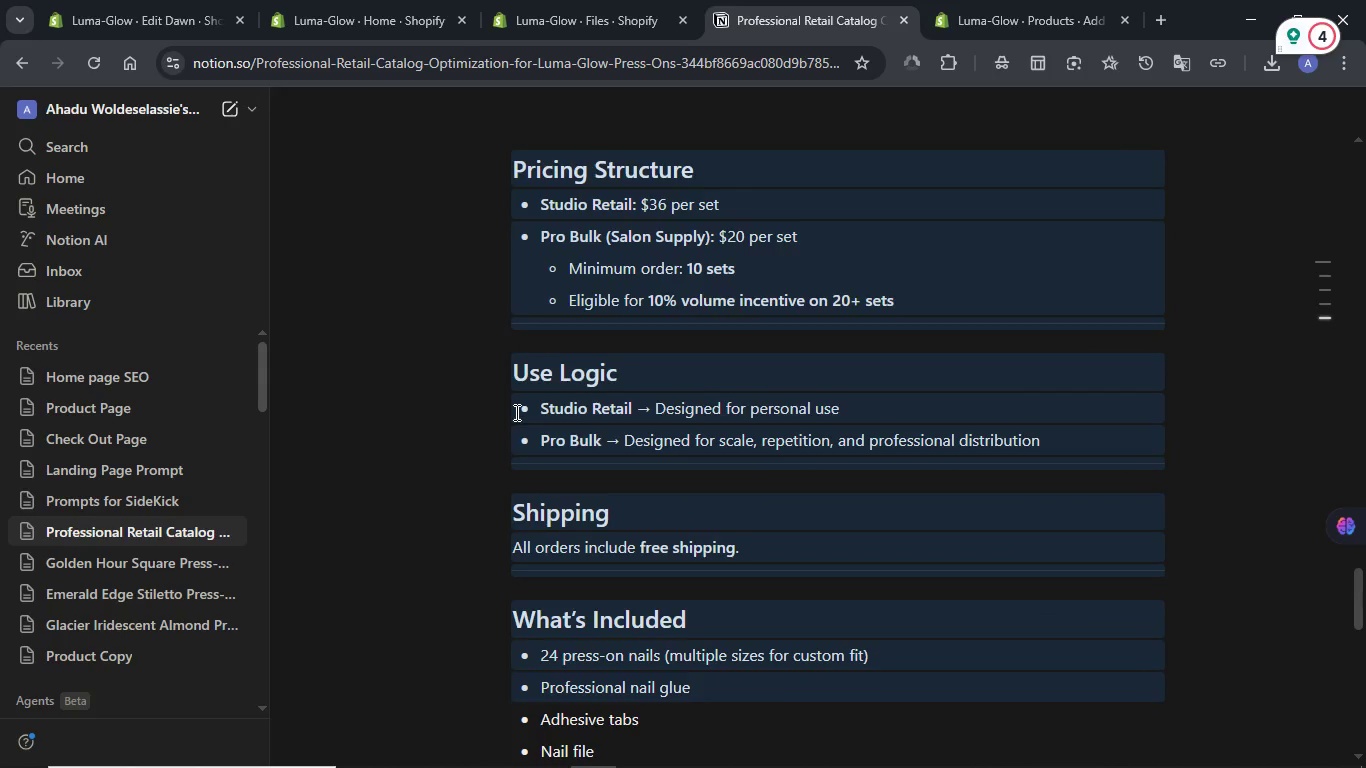 
key(Shift+ArrowDown)
 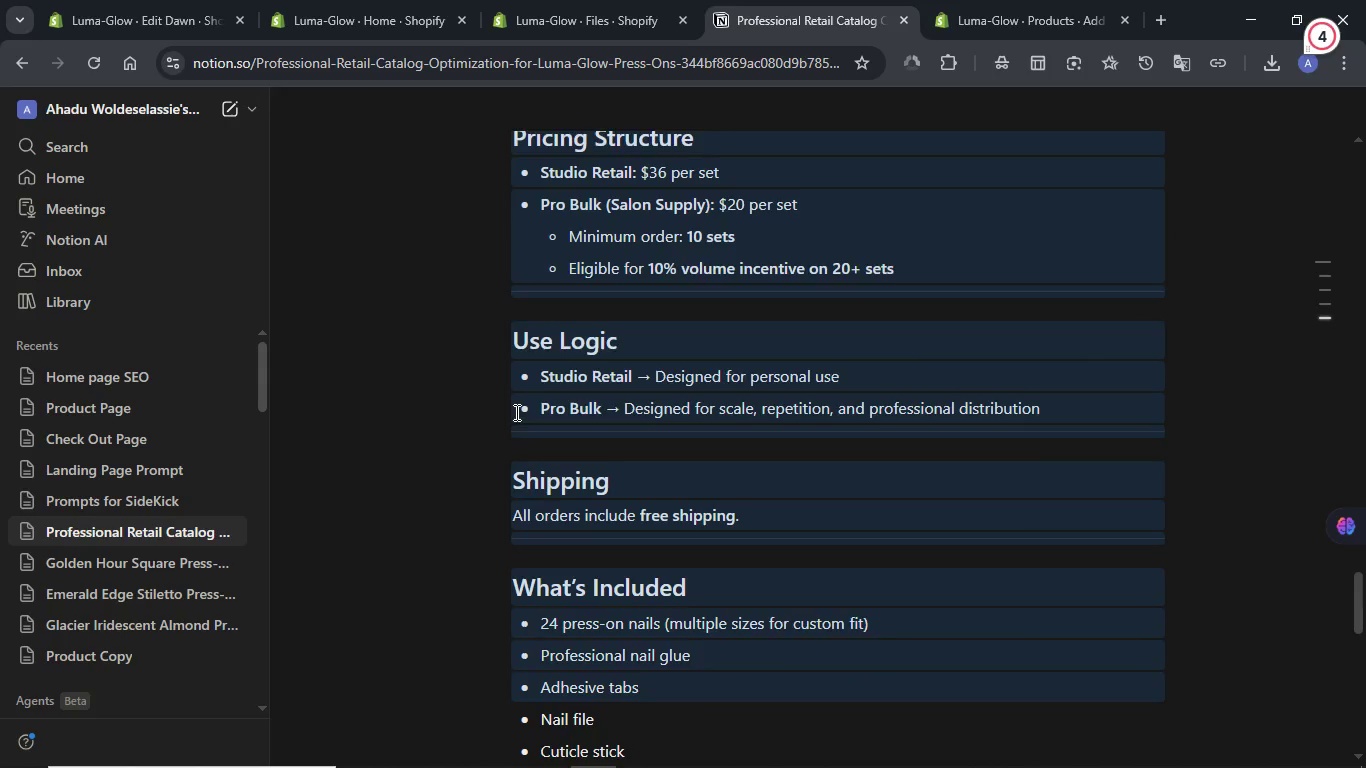 
key(Shift+ArrowDown)
 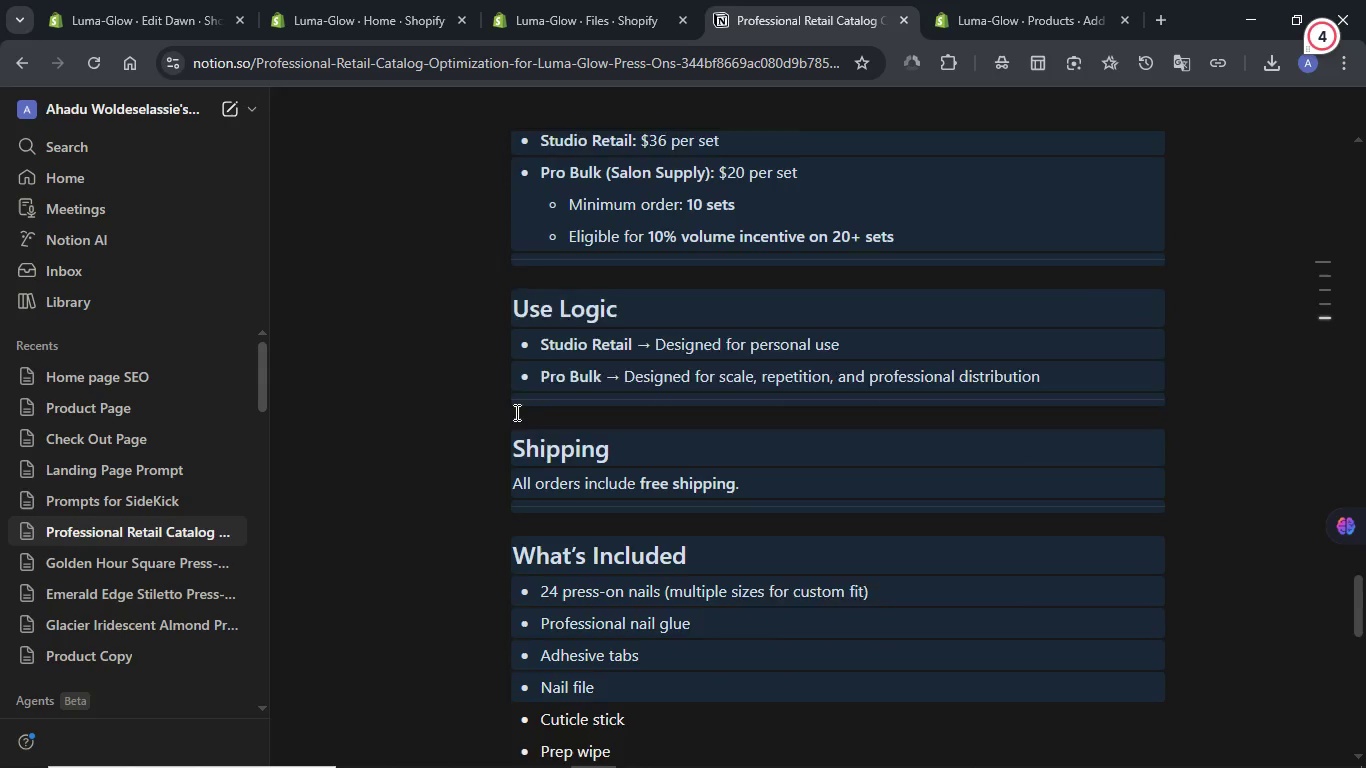 
key(Shift+ArrowDown)
 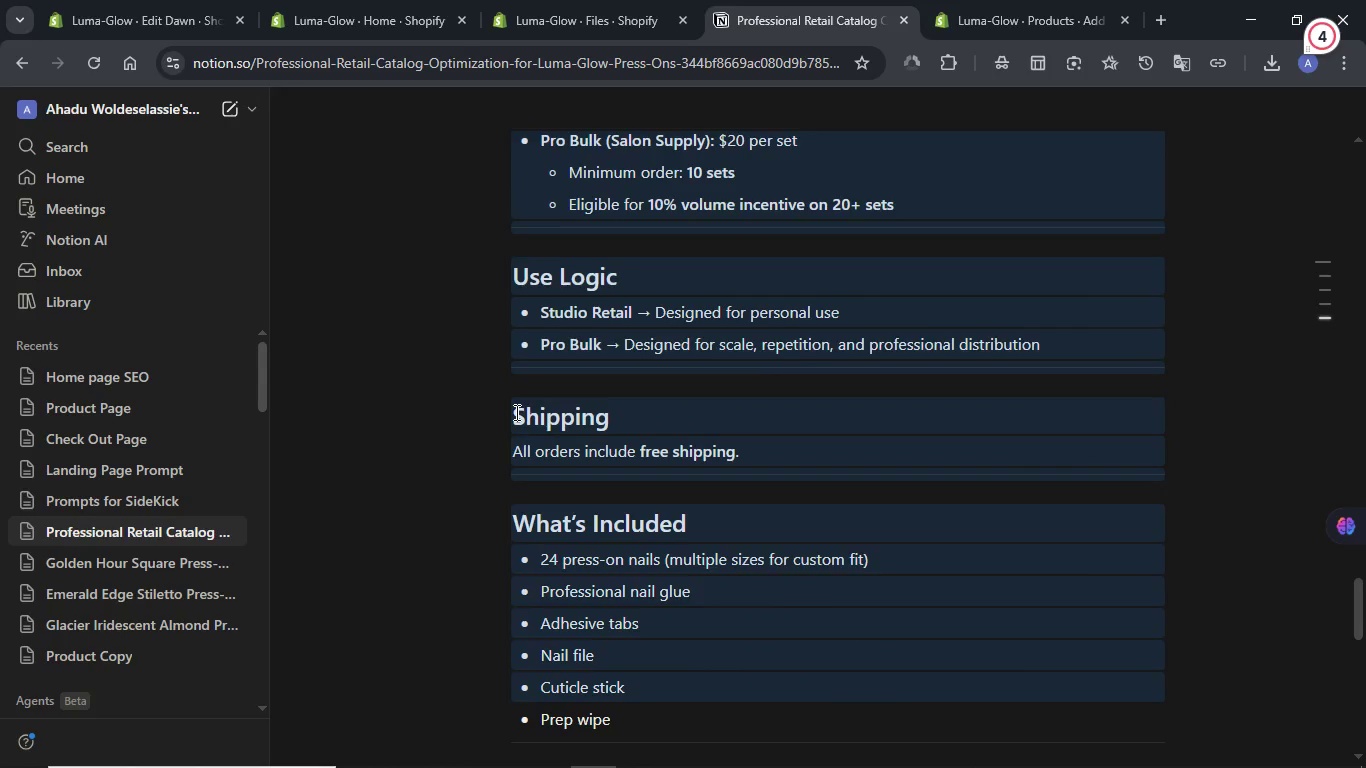 
key(Shift+ArrowDown)
 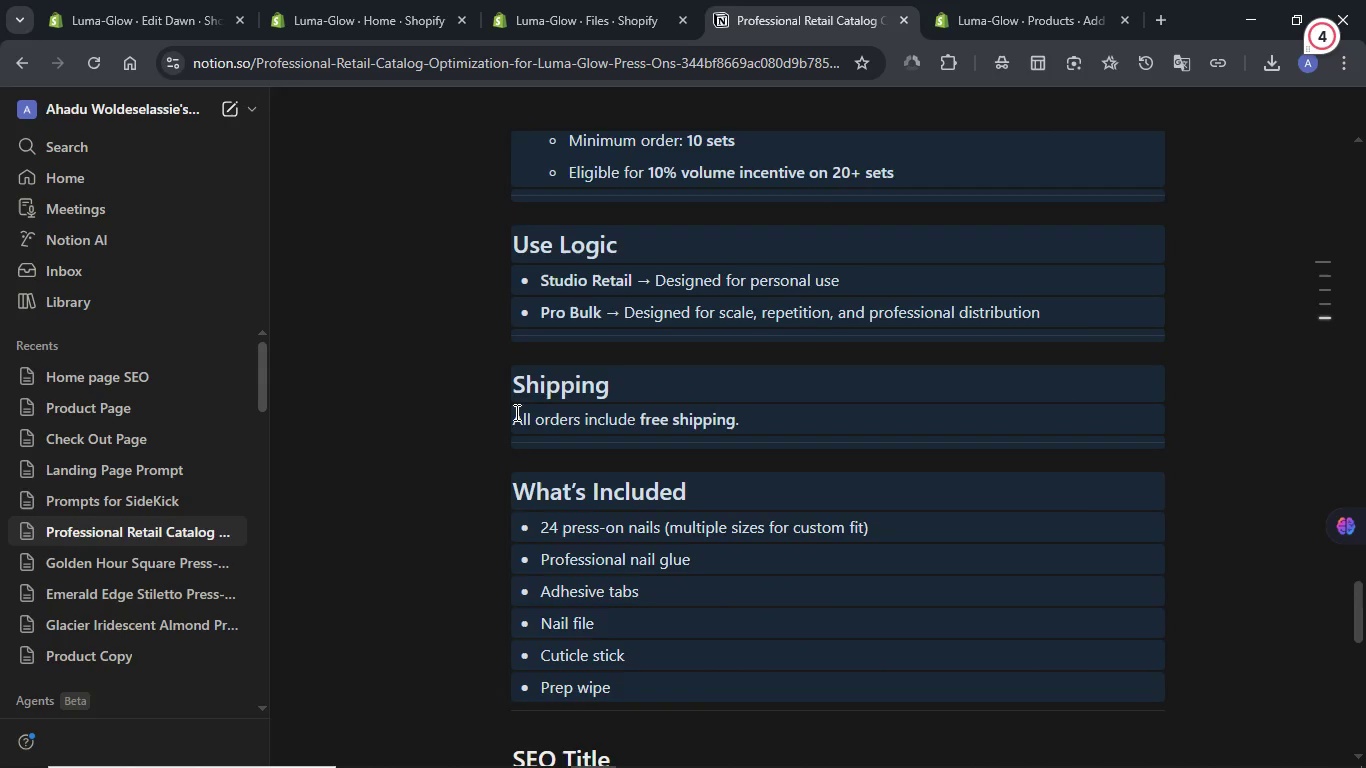 
key(Shift+ArrowDown)
 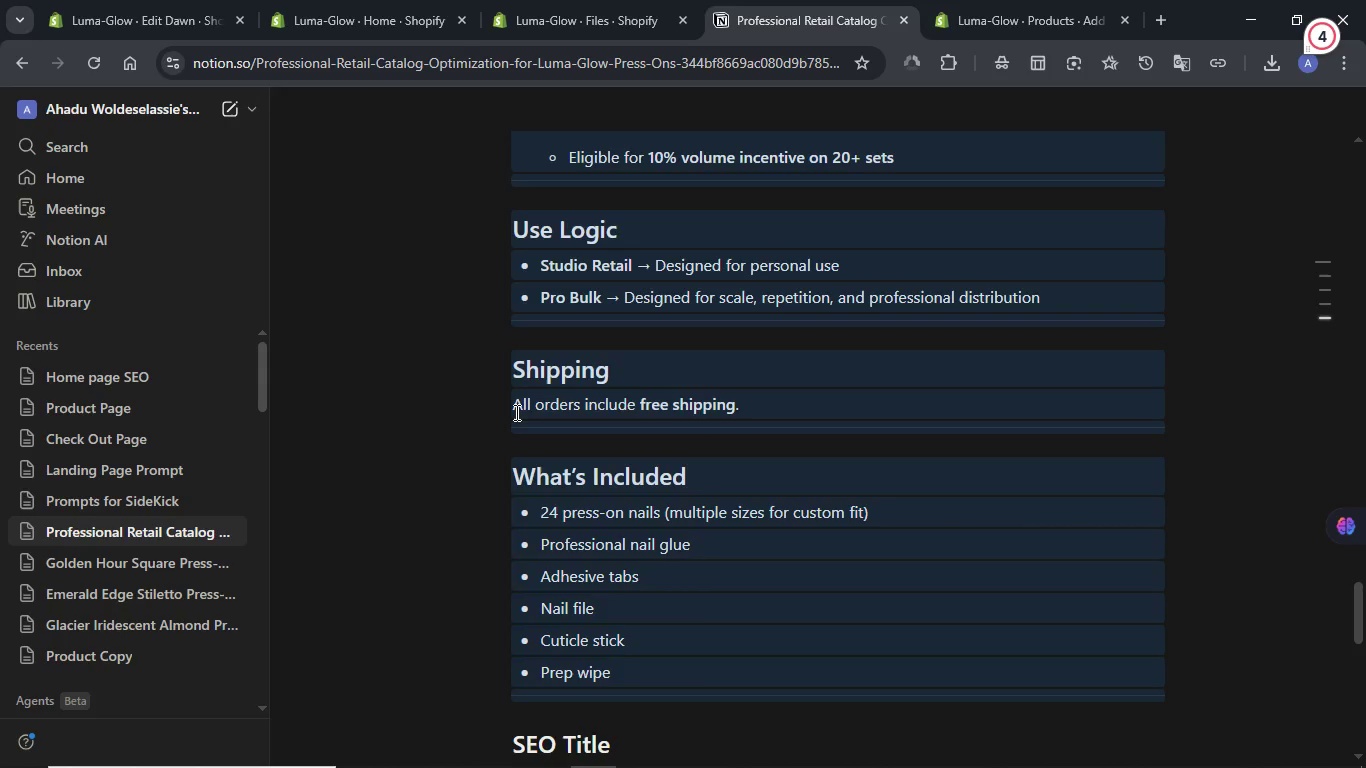 
key(Control+C)
 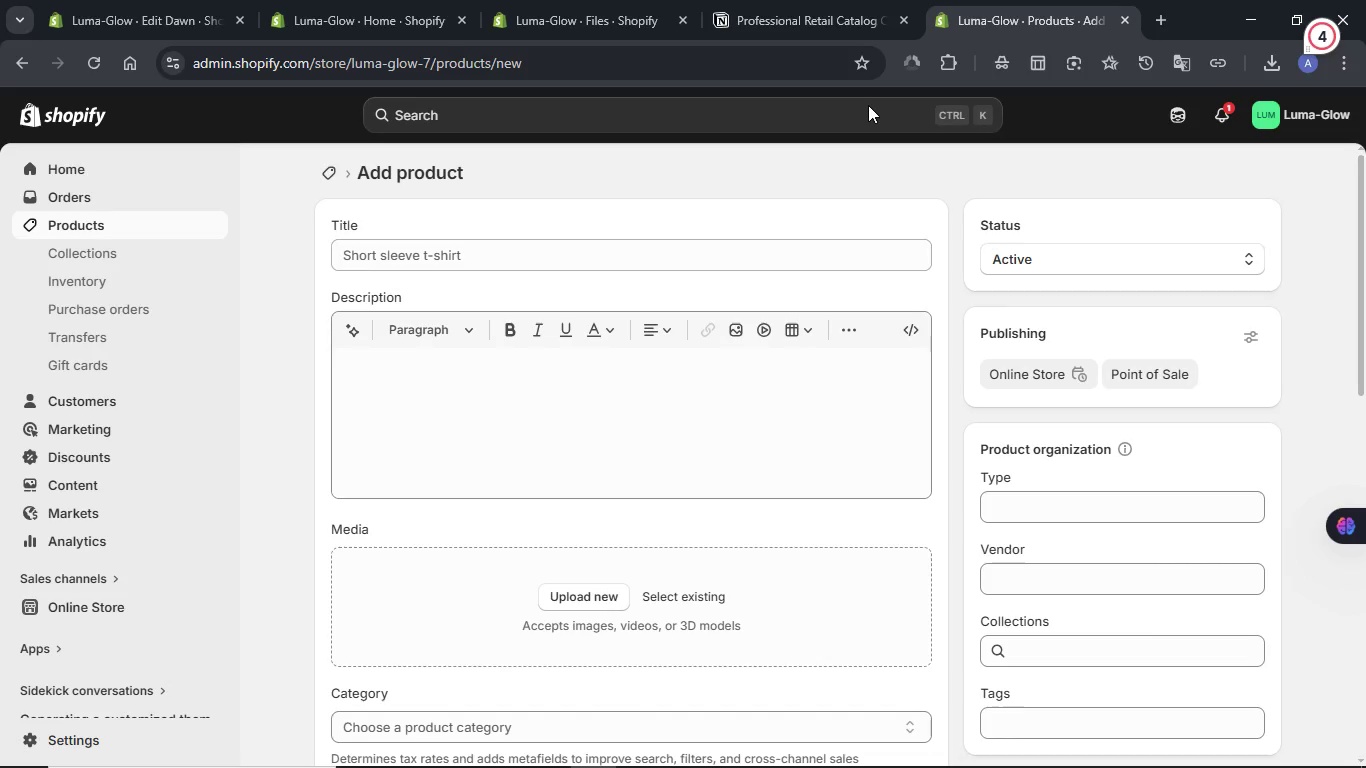 
left_click([590, 253])
 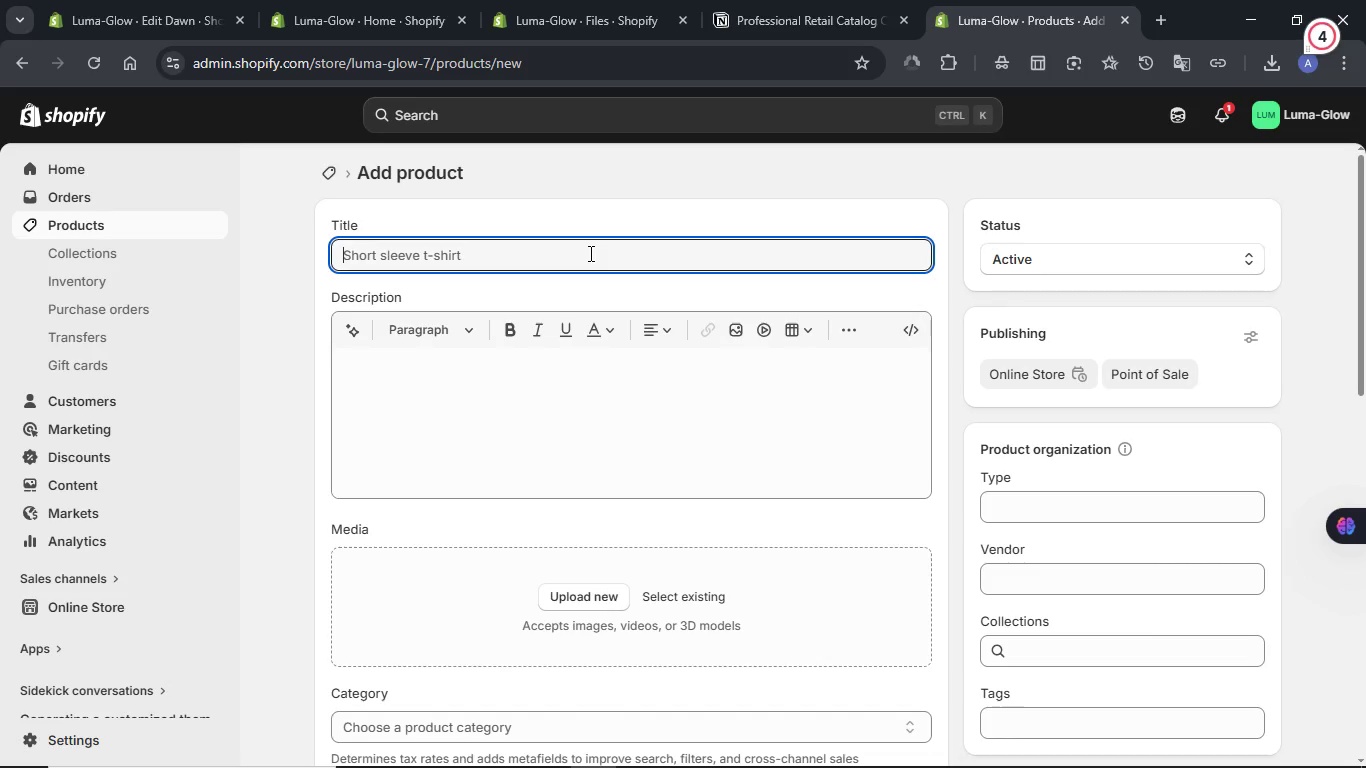 
key(Meta+V)
 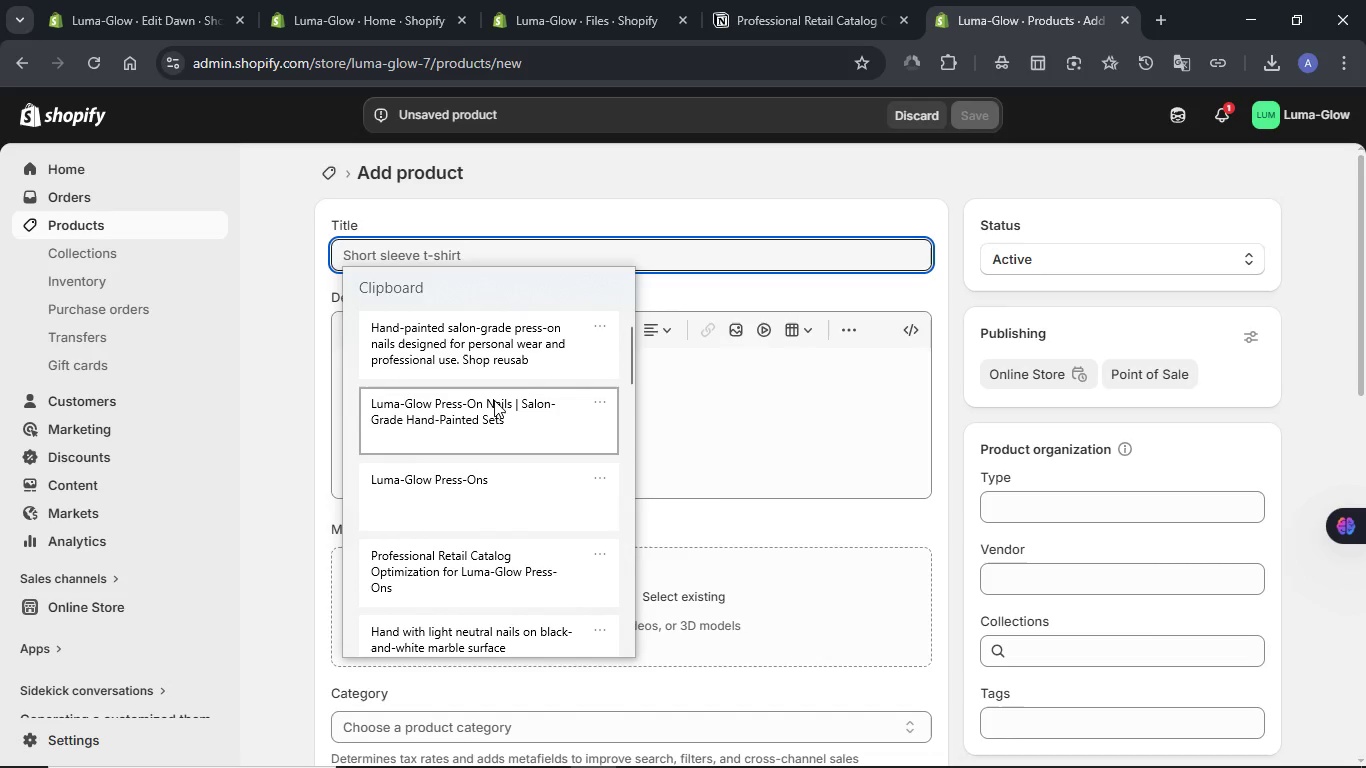 
left_click([493, 409])
 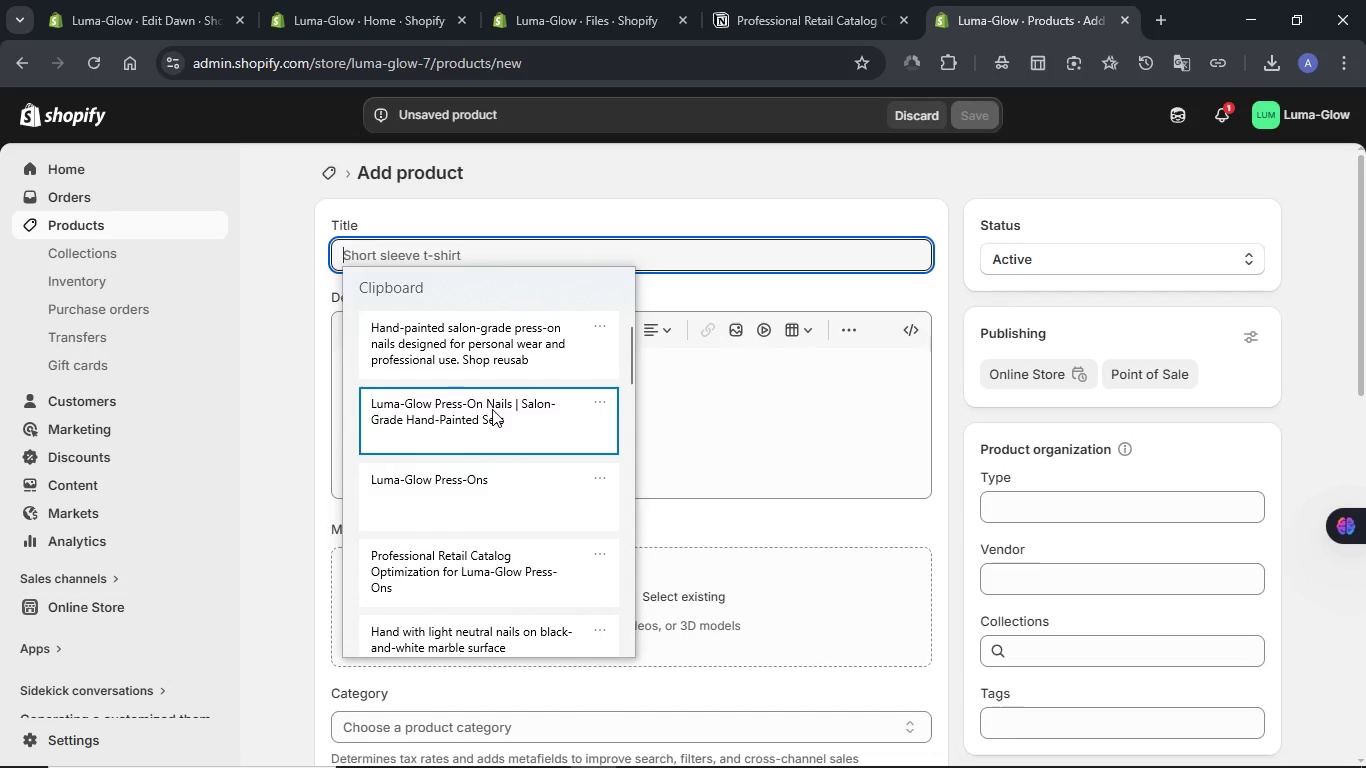 
key(Control+ControlLeft)
 